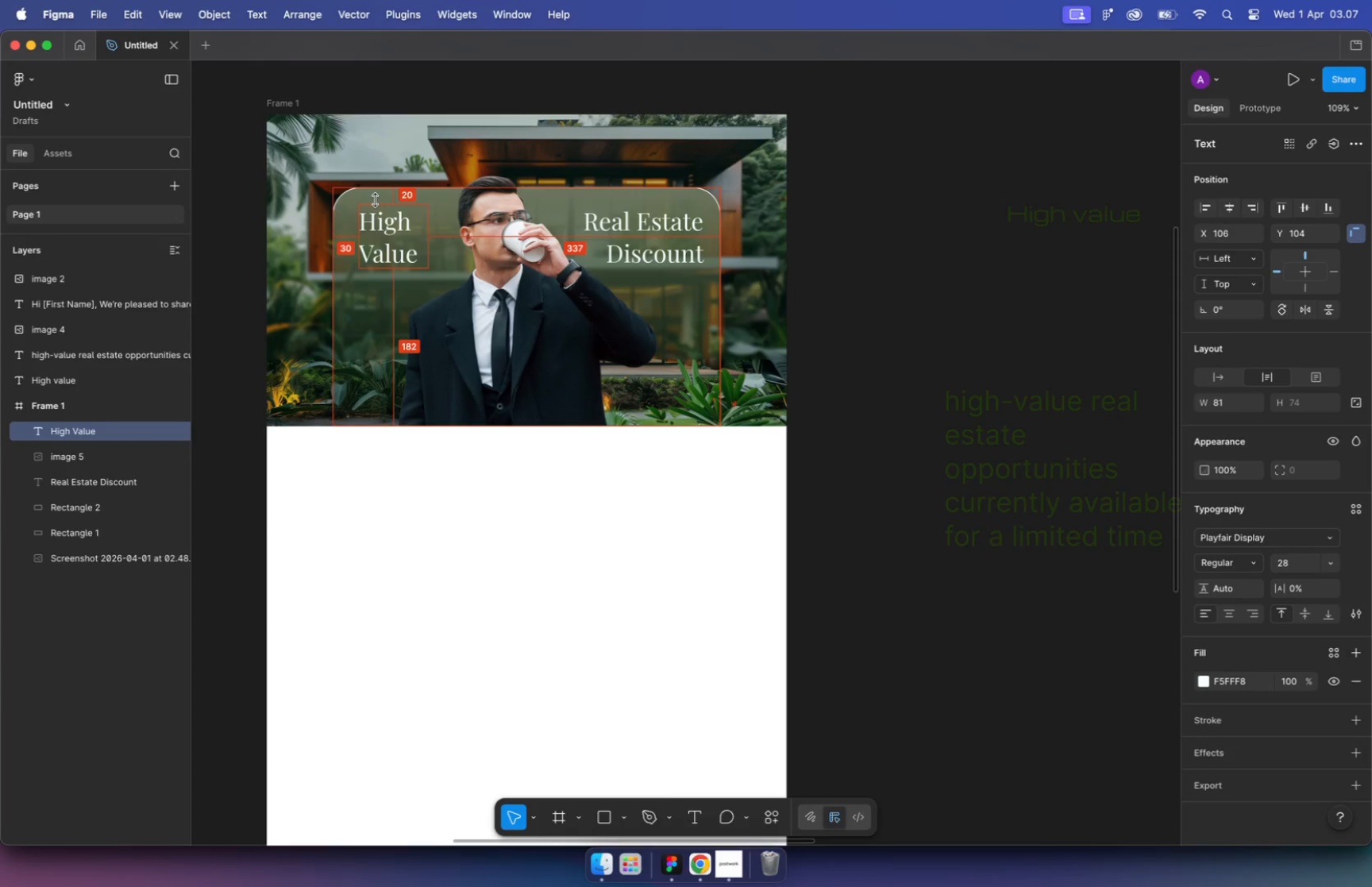 
key(Alt+Shift+ArrowLeft)
 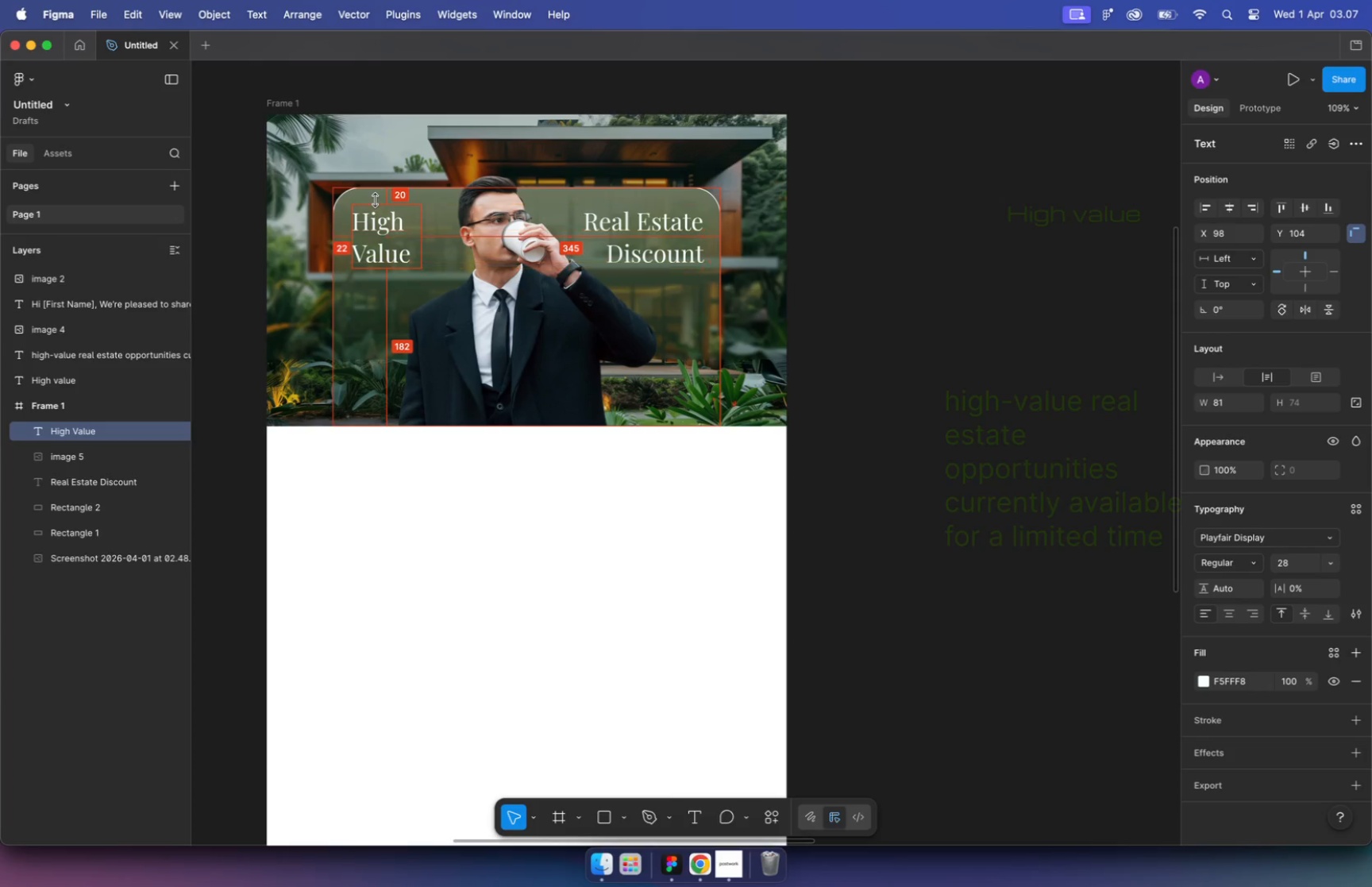 
key(Alt+ArrowLeft)
 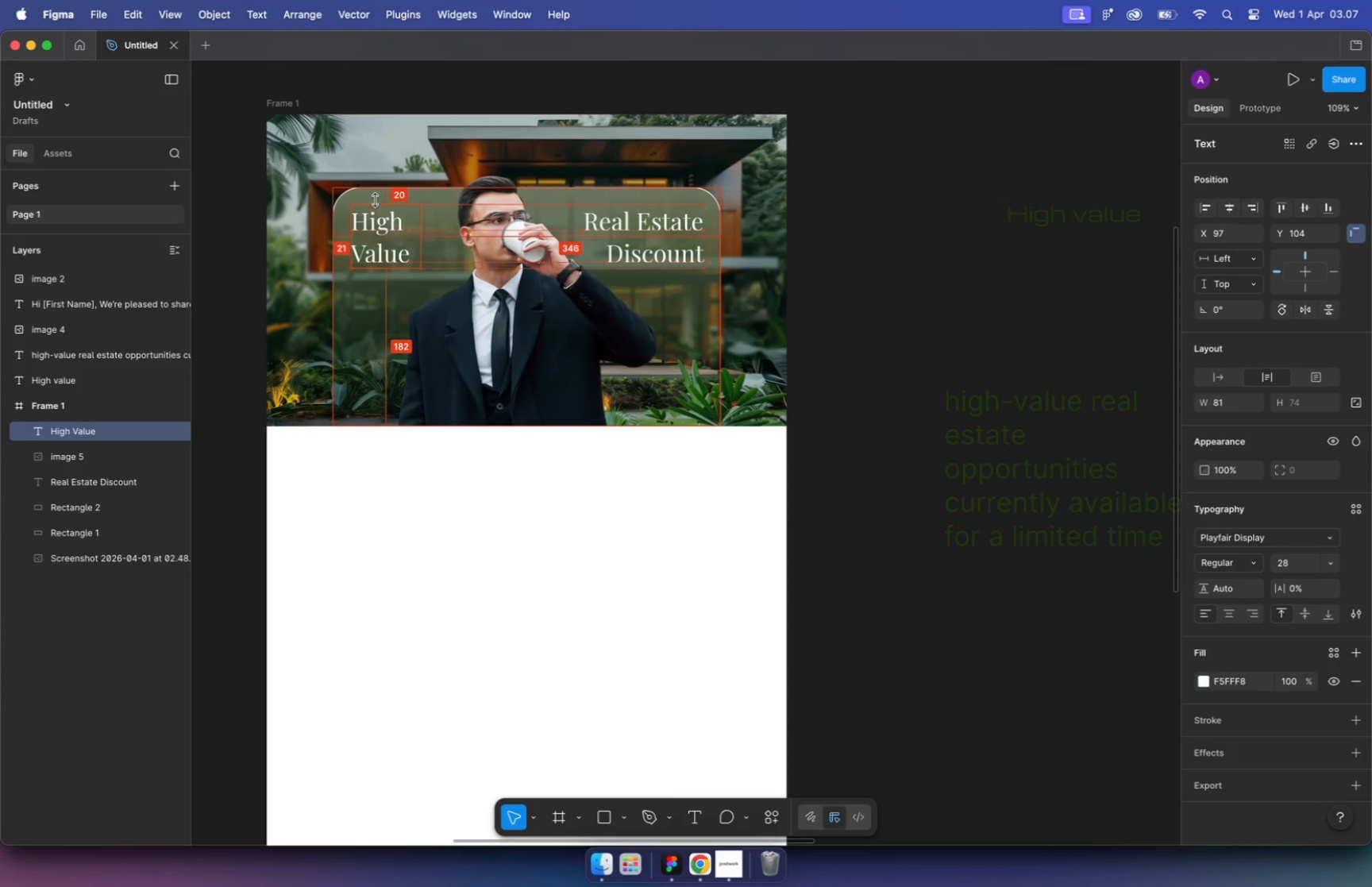 
key(Alt+ArrowLeft)
 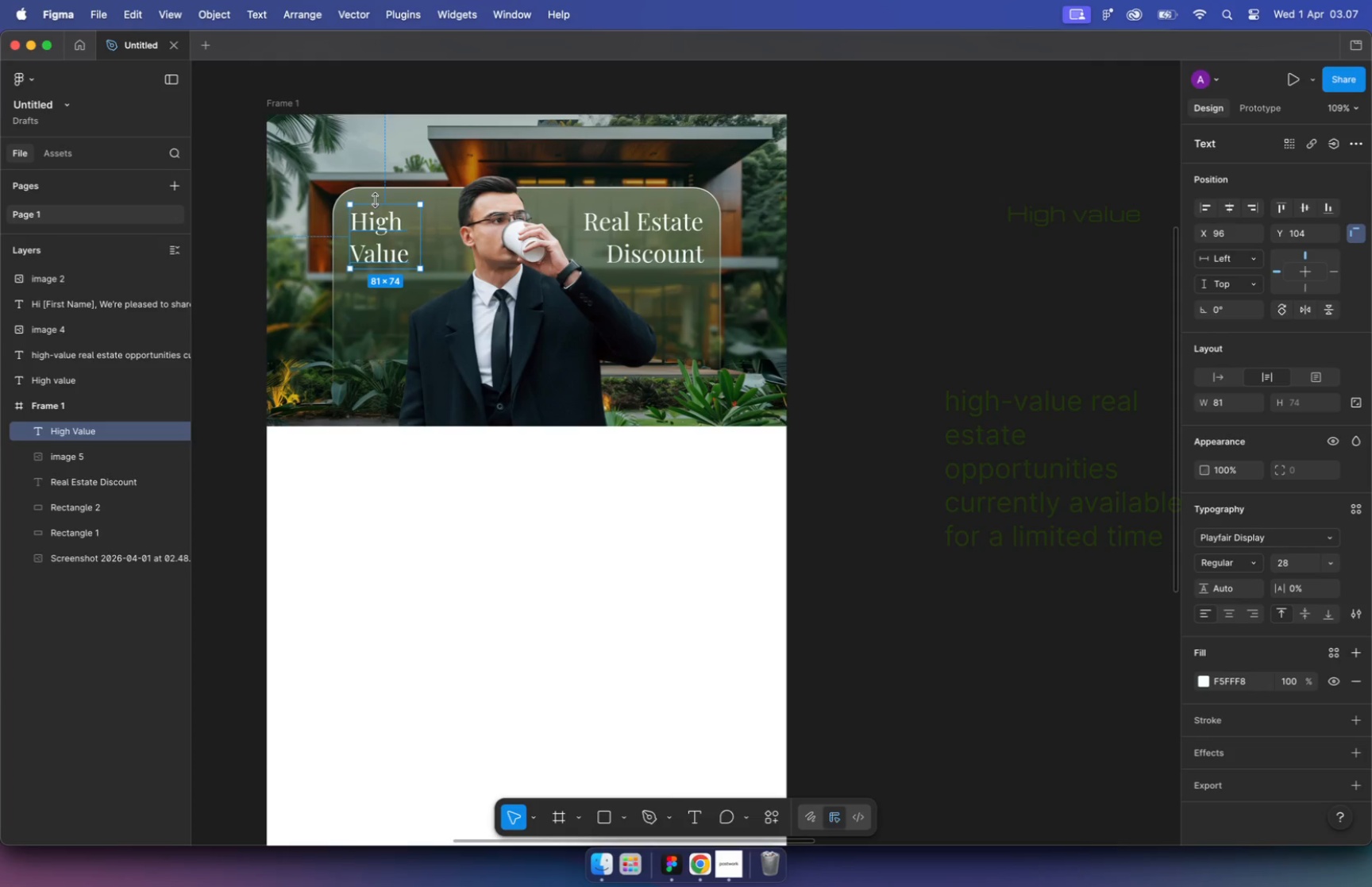 
left_click([824, 210])
 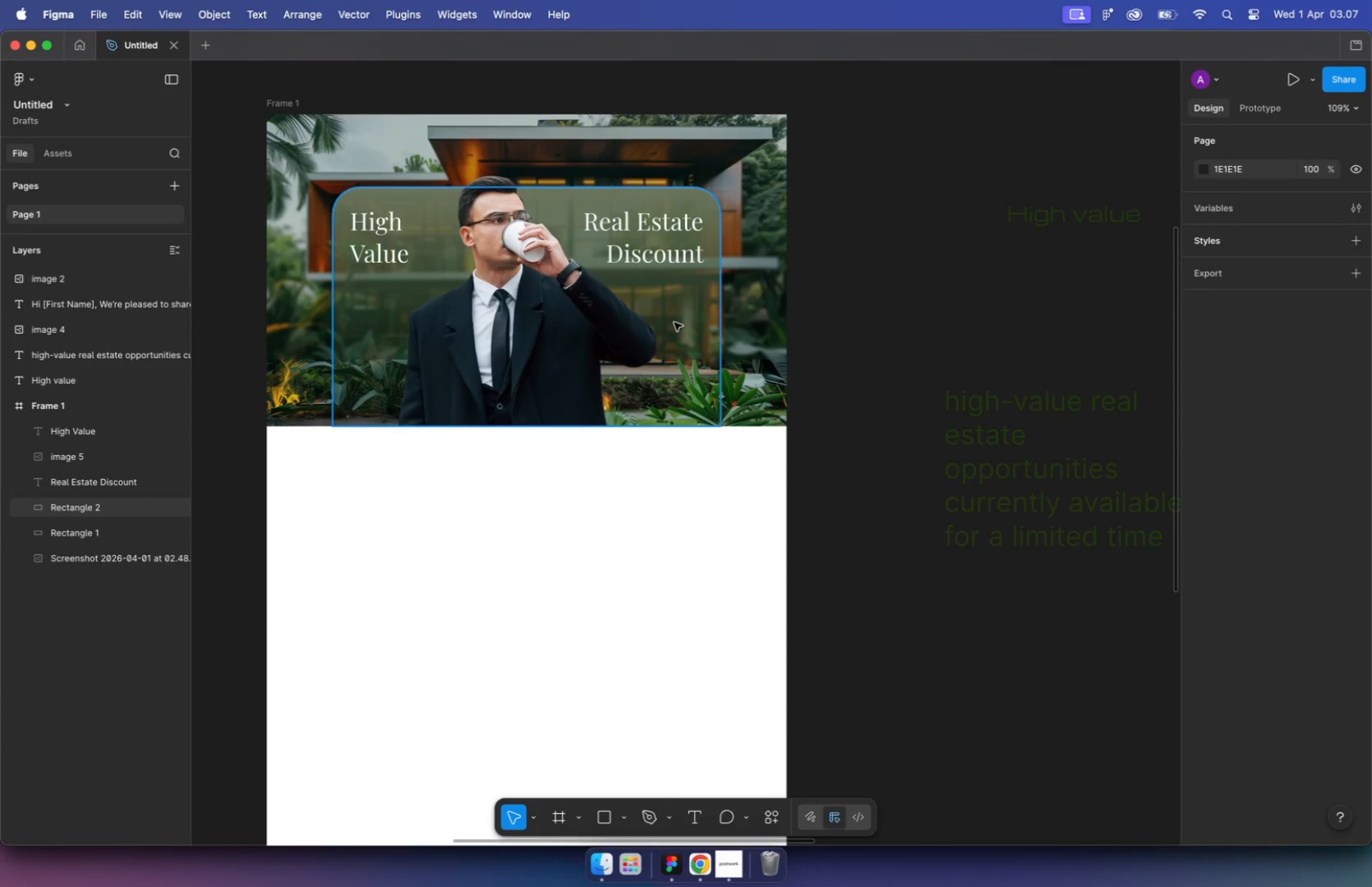 
left_click([678, 325])
 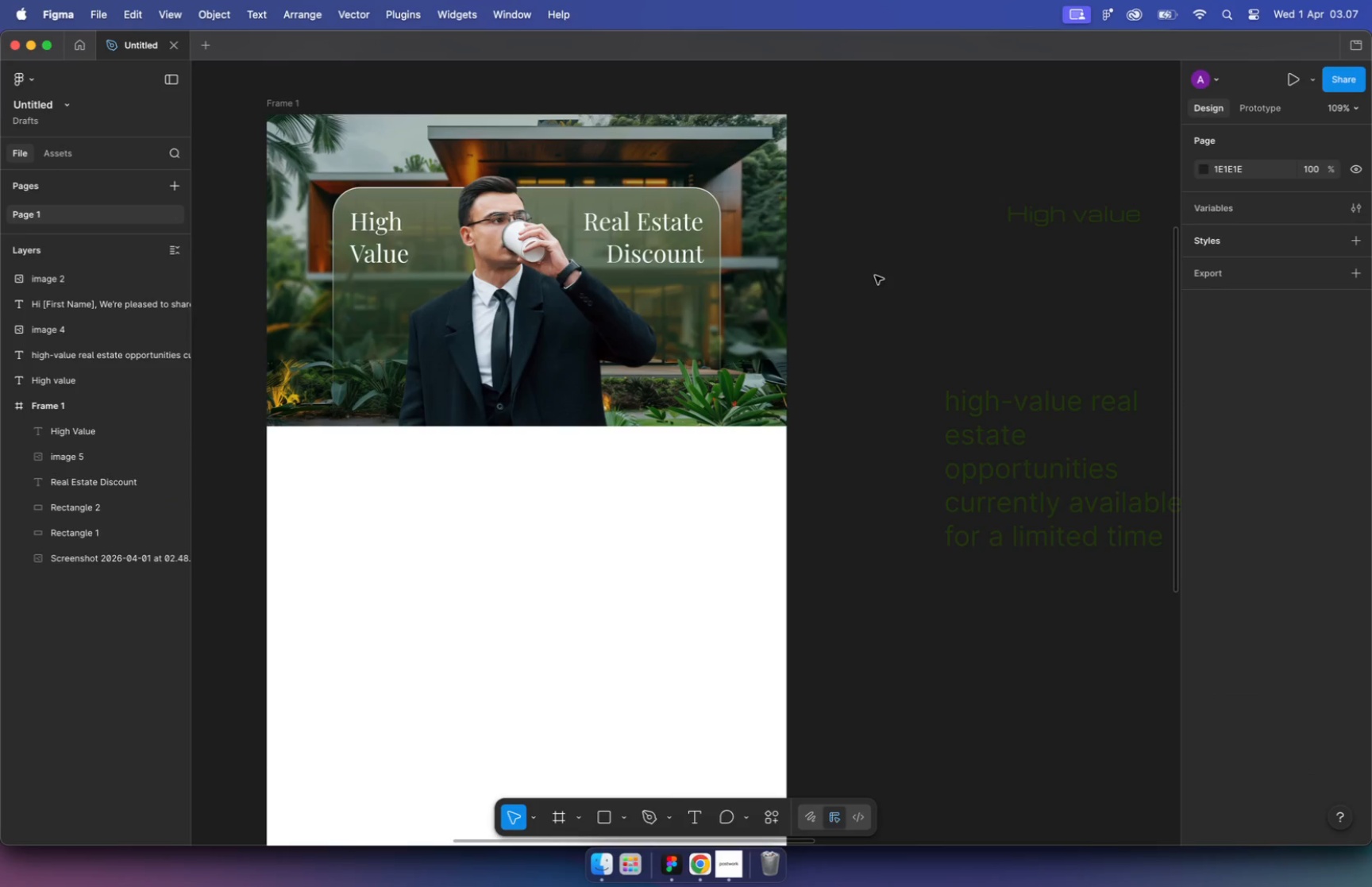 
hold_key(key=OptionLeft, duration=1.07)
scroll: coordinate [676, 272], scroll_direction: up, amount: 5.0
 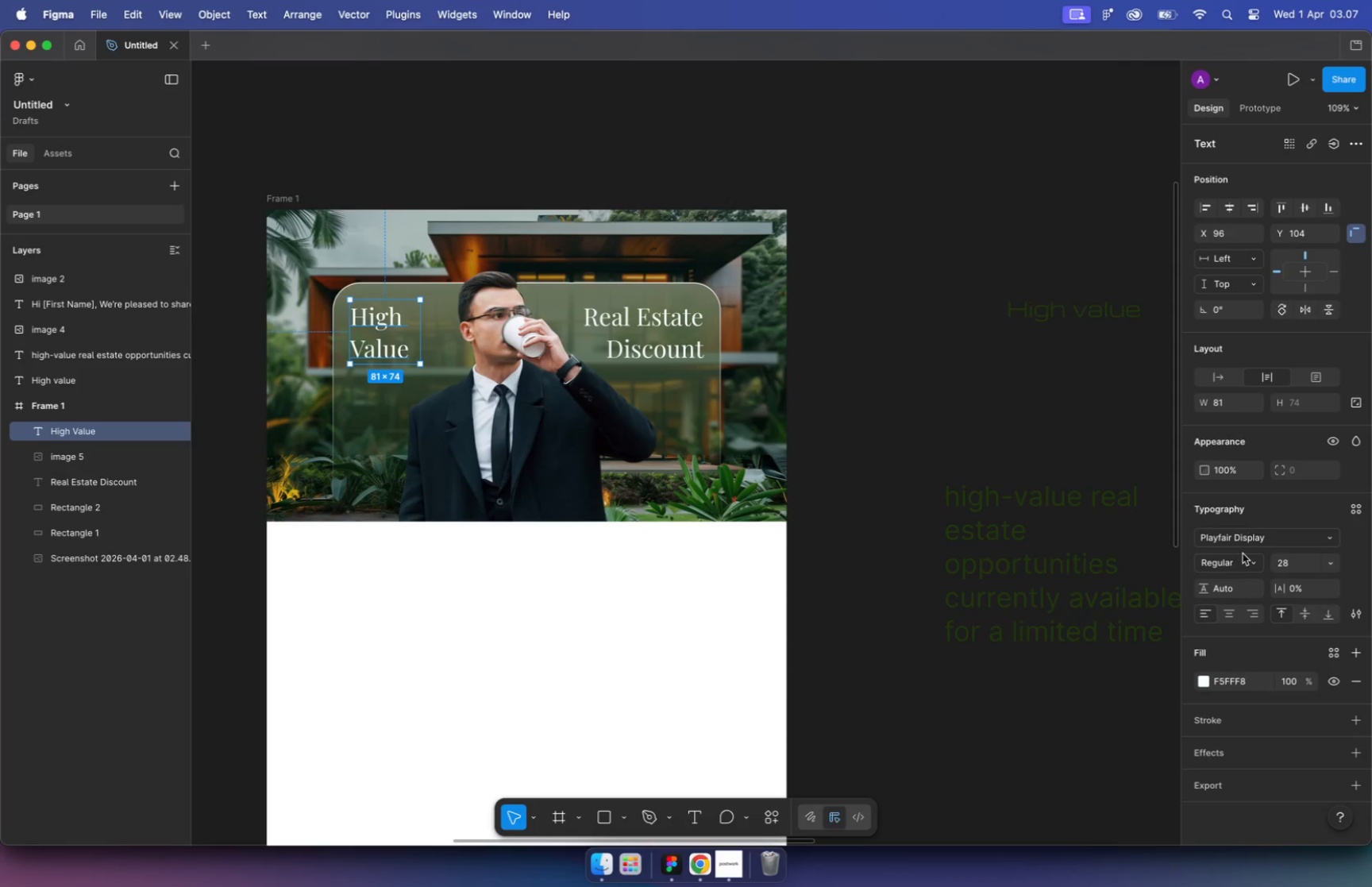 
wait(5.96)
 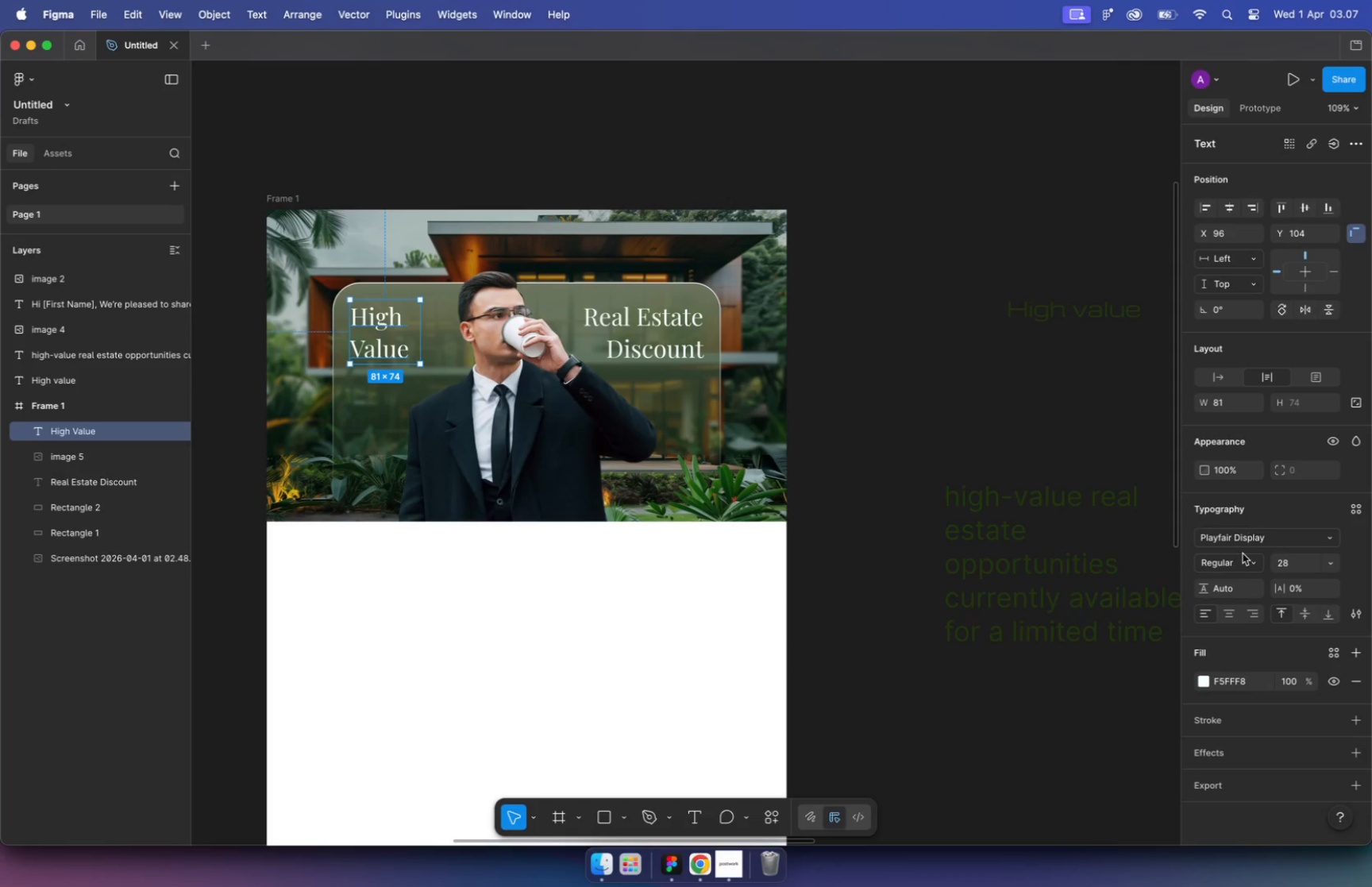 
left_click([1243, 592])
 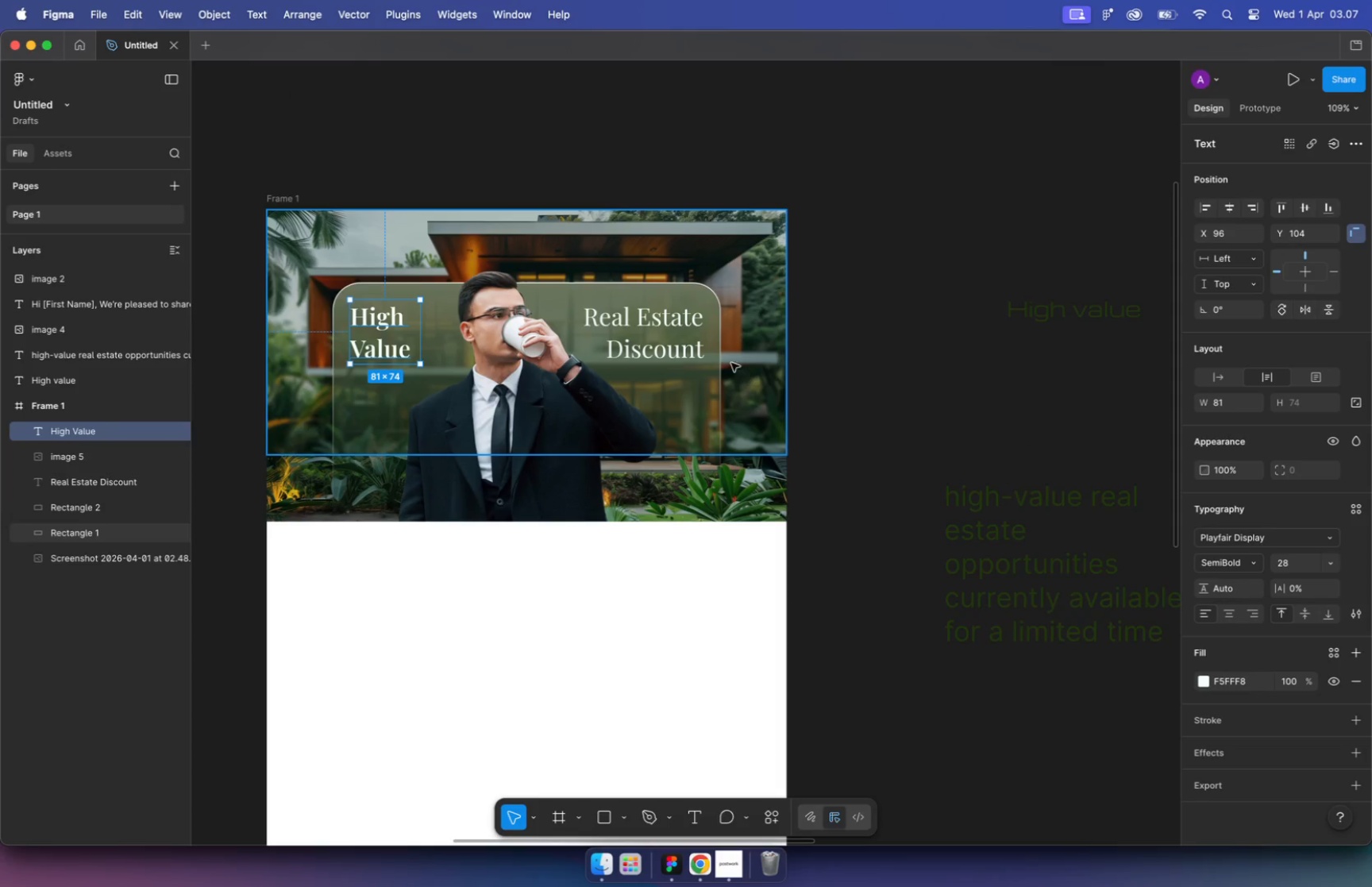 
left_click([680, 345])
 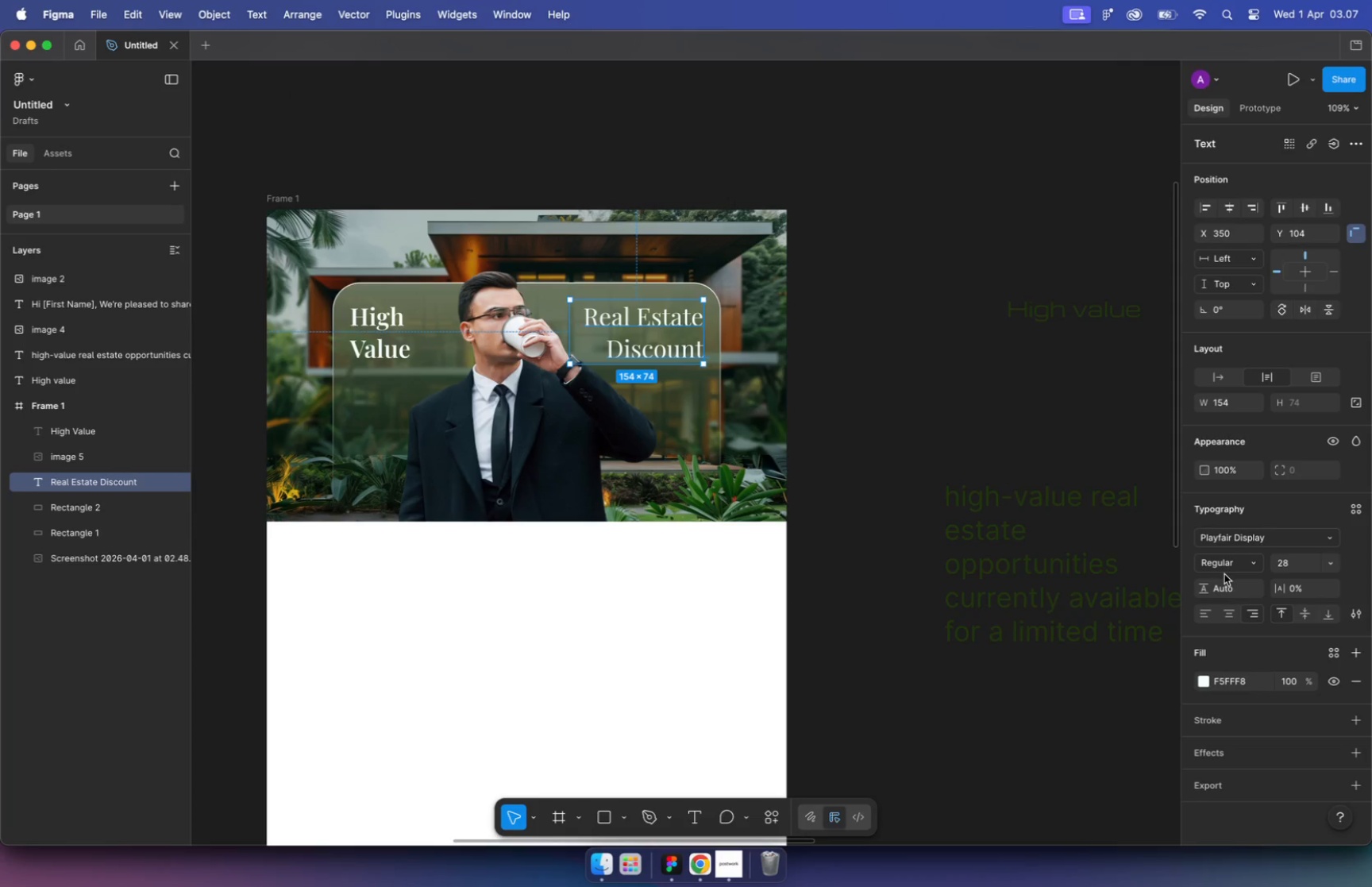 
left_click([1226, 565])
 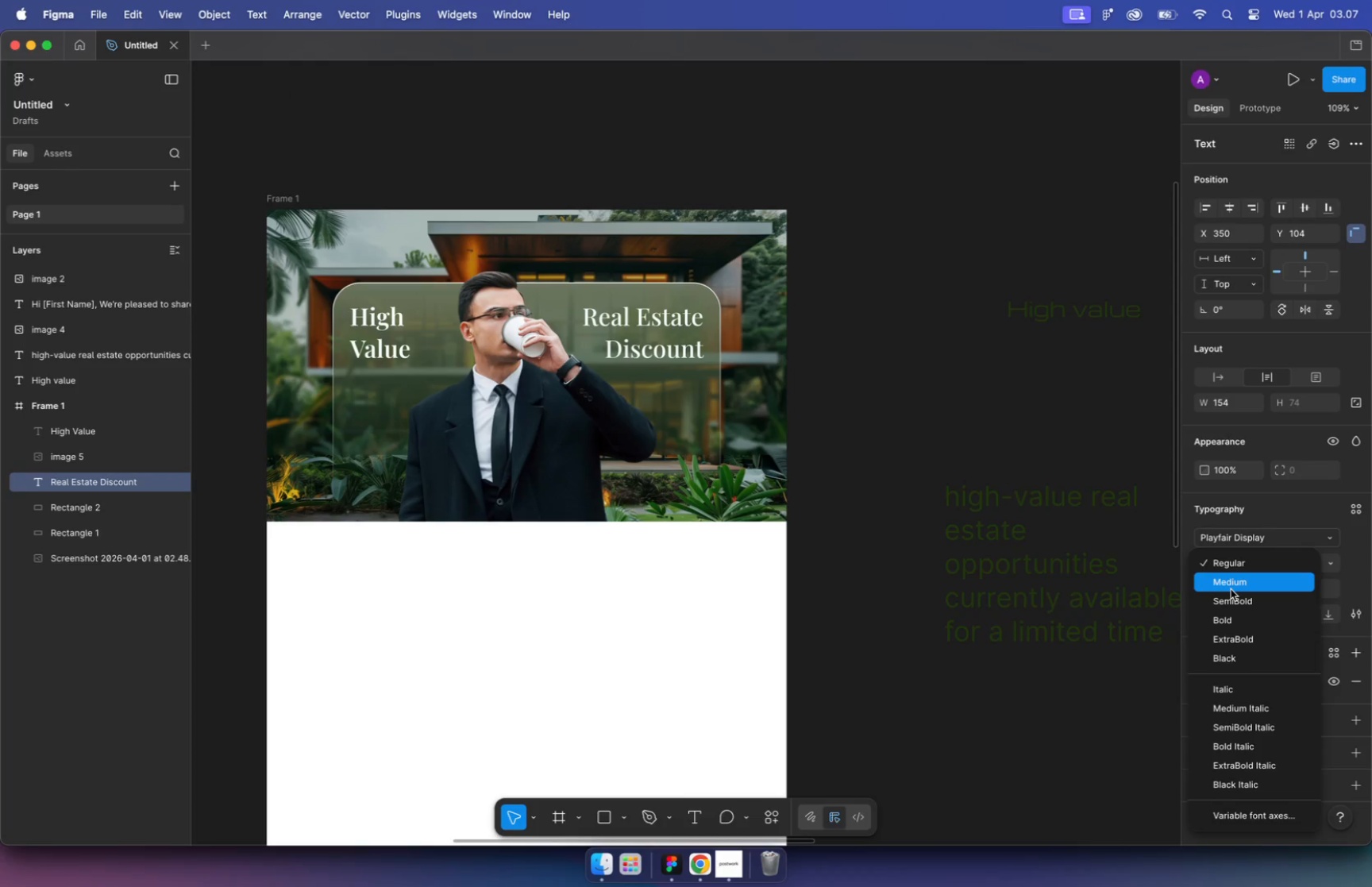 
left_click([1231, 589])
 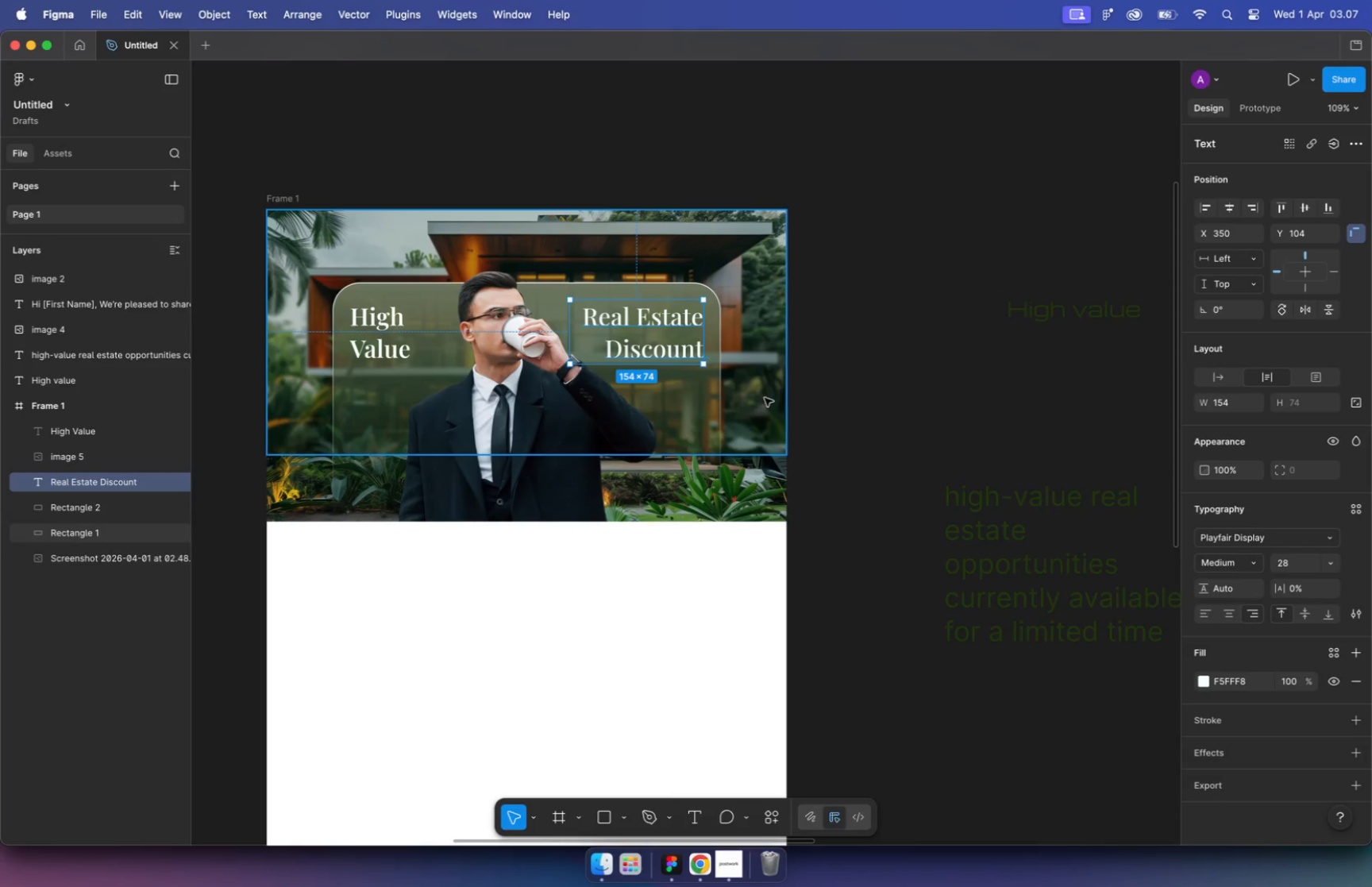 
left_click([805, 371])
 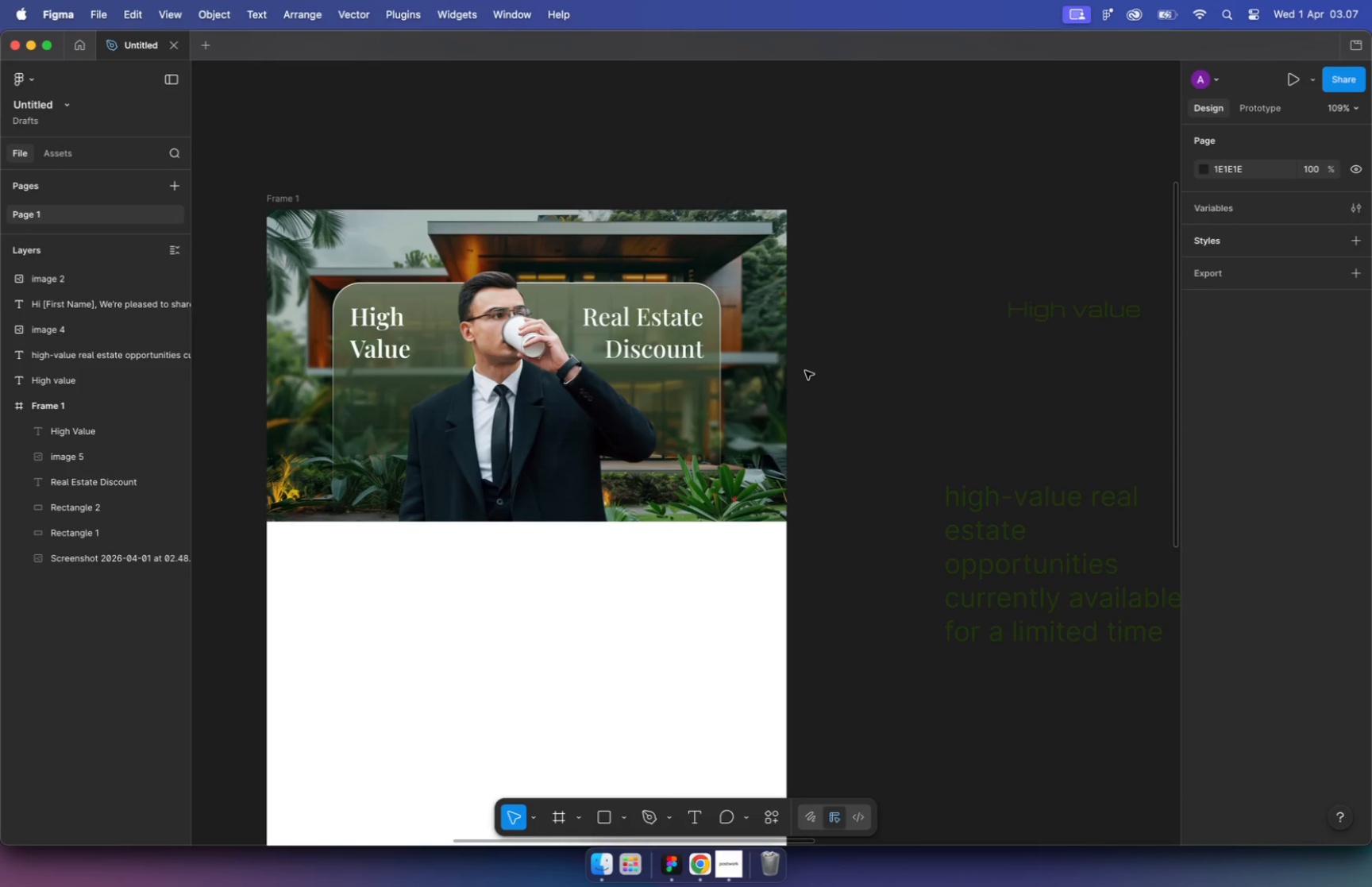 
left_click([834, 391])
 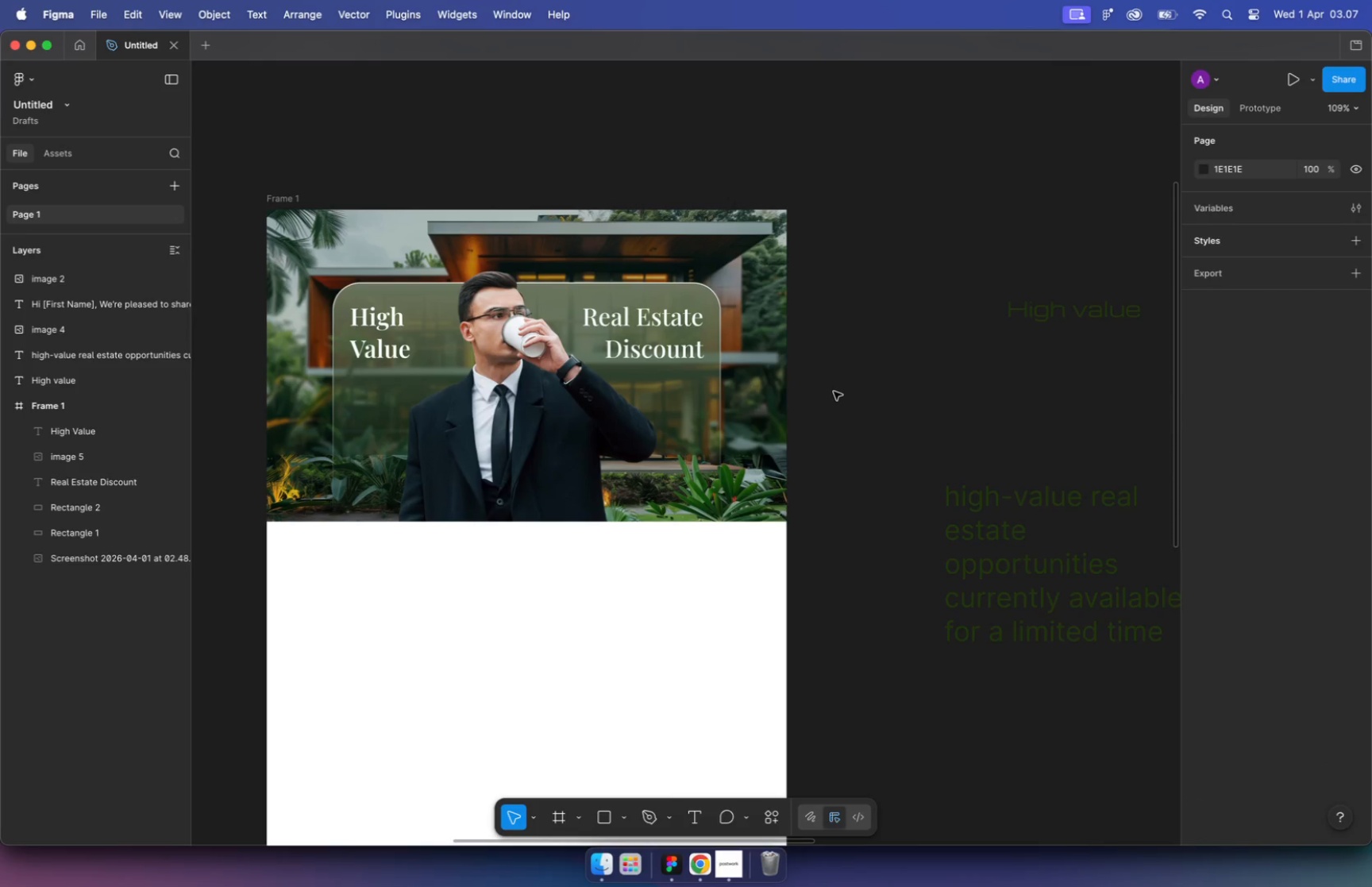 
hold_key(key=OptionLeft, duration=0.69)
scroll: coordinate [646, 355], scroll_direction: down, amount: 9.0
 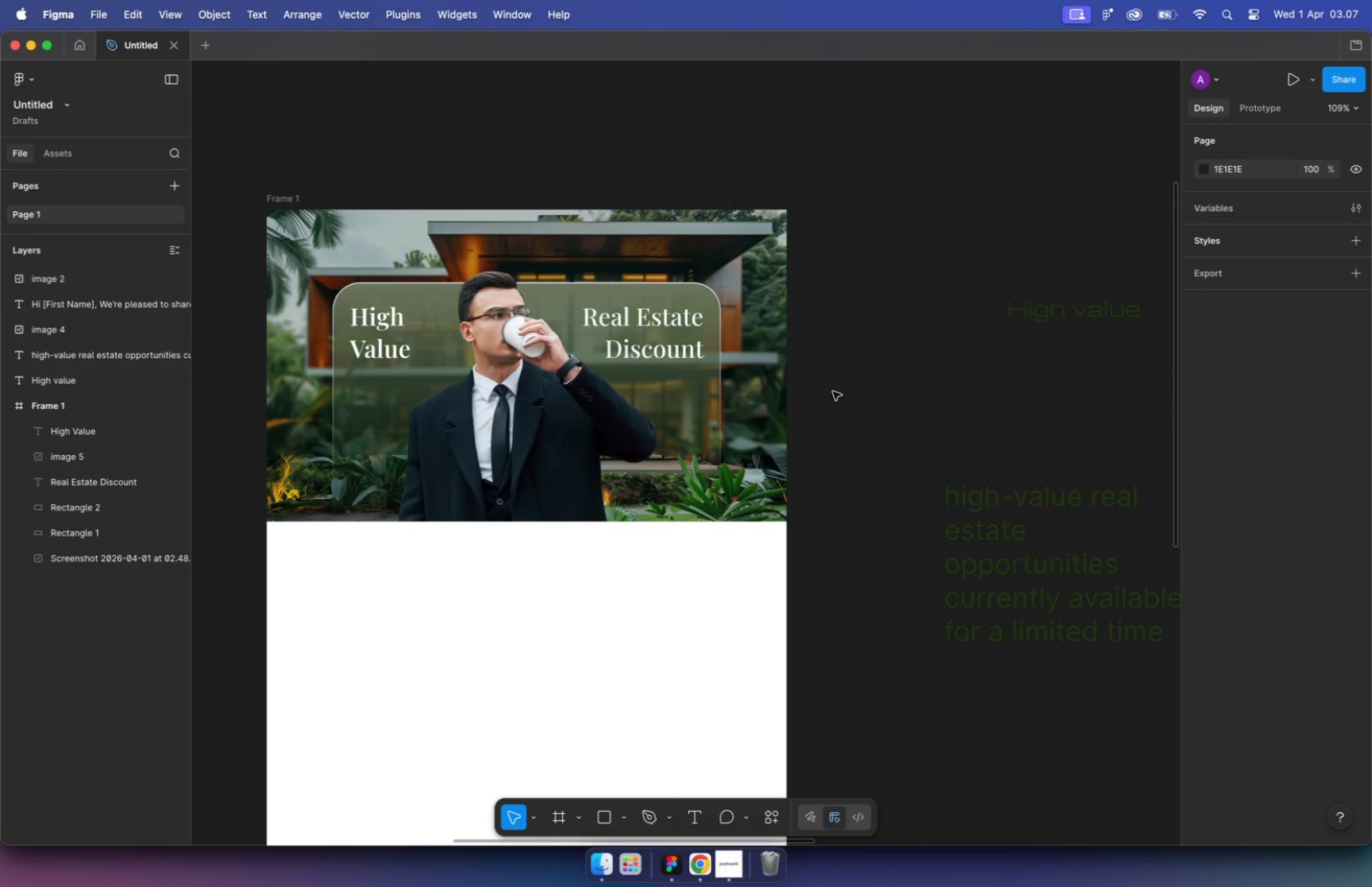 
hold_key(key=CommandLeft, duration=4.0)
scroll: coordinate [900, 361], scroll_direction: down, amount: 21.0
 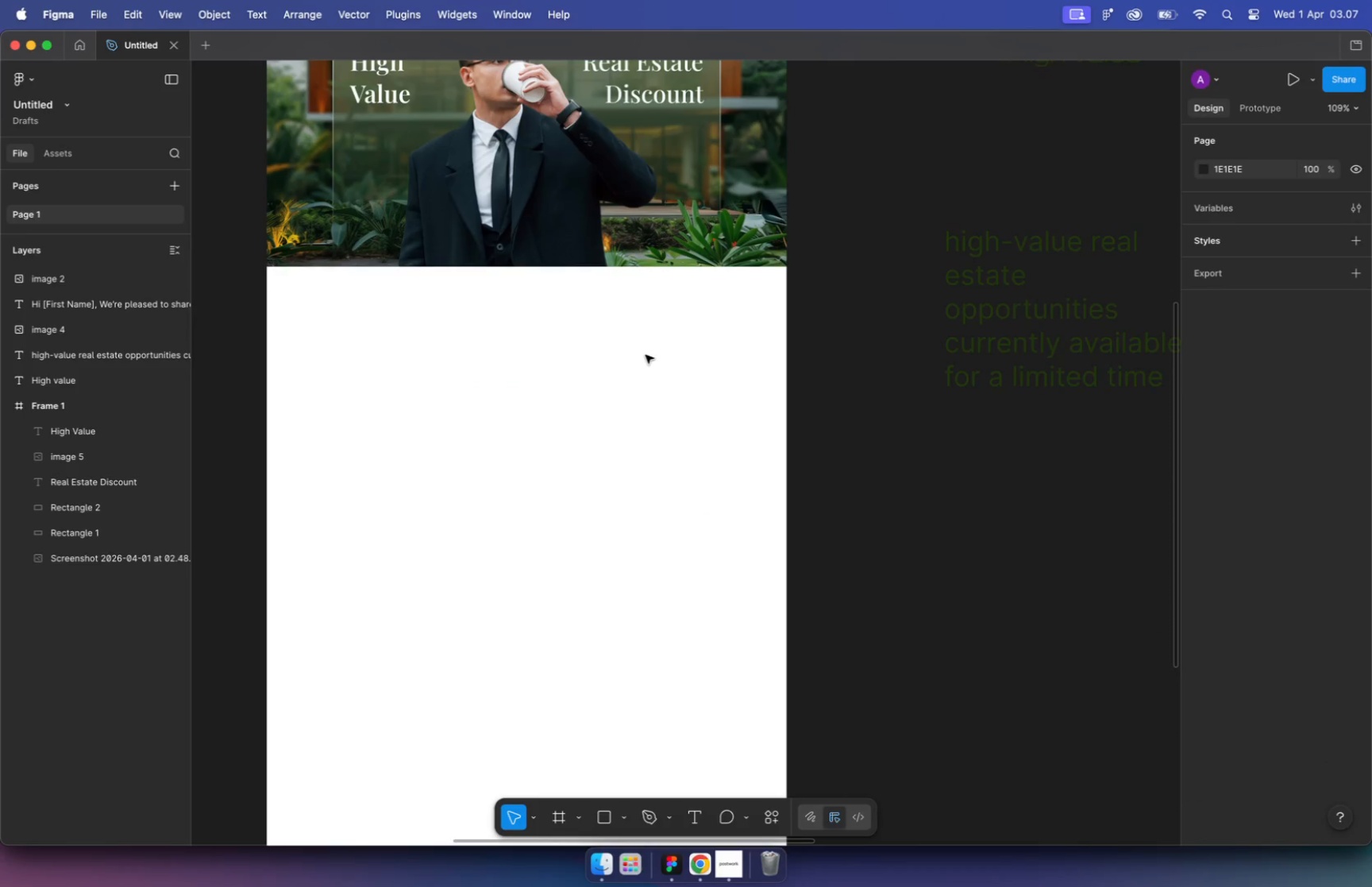 
scroll: coordinate [860, 341], scroll_direction: up, amount: 12.0
 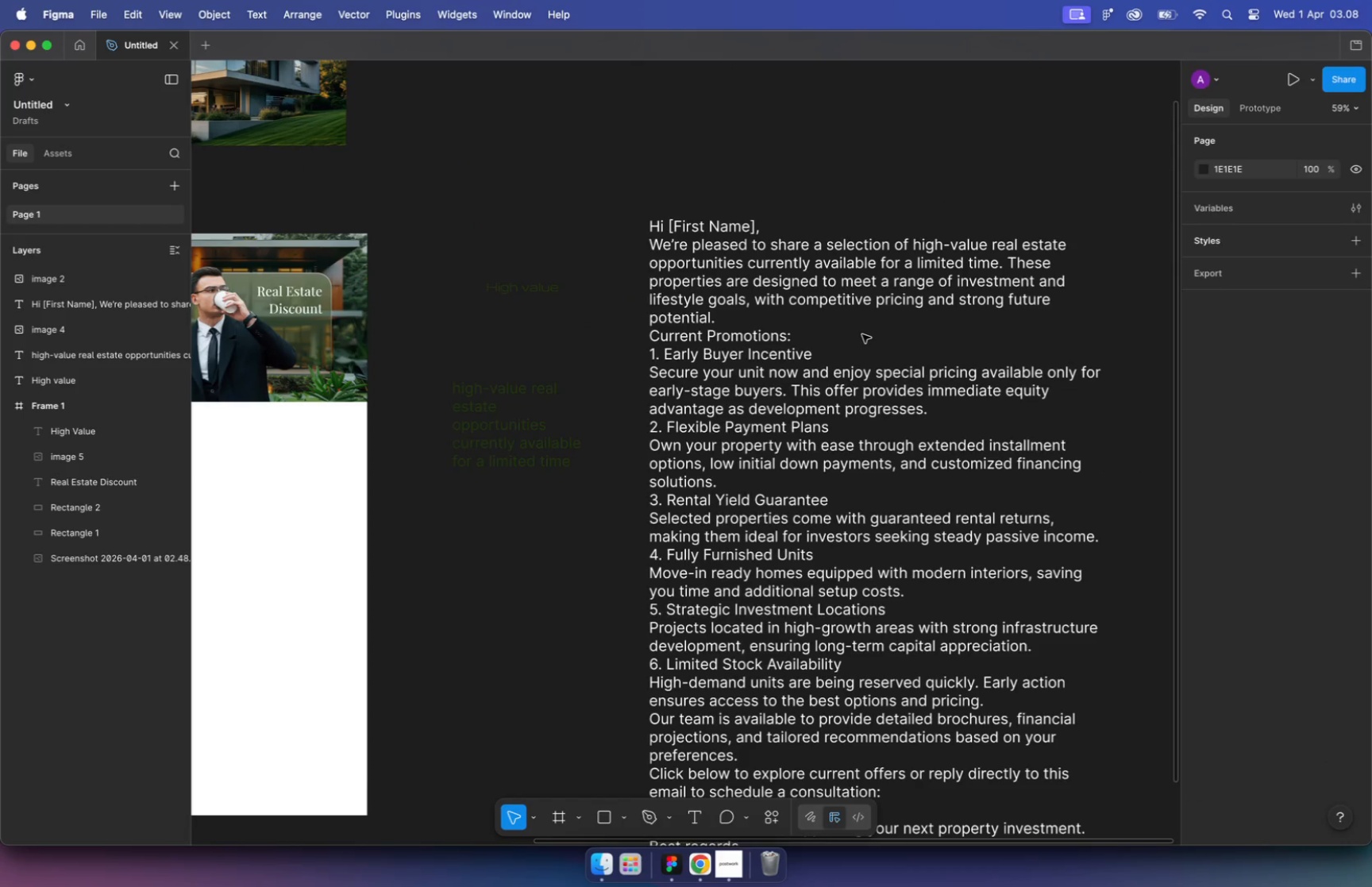 
hold_key(key=CommandLeft, duration=1.02)
 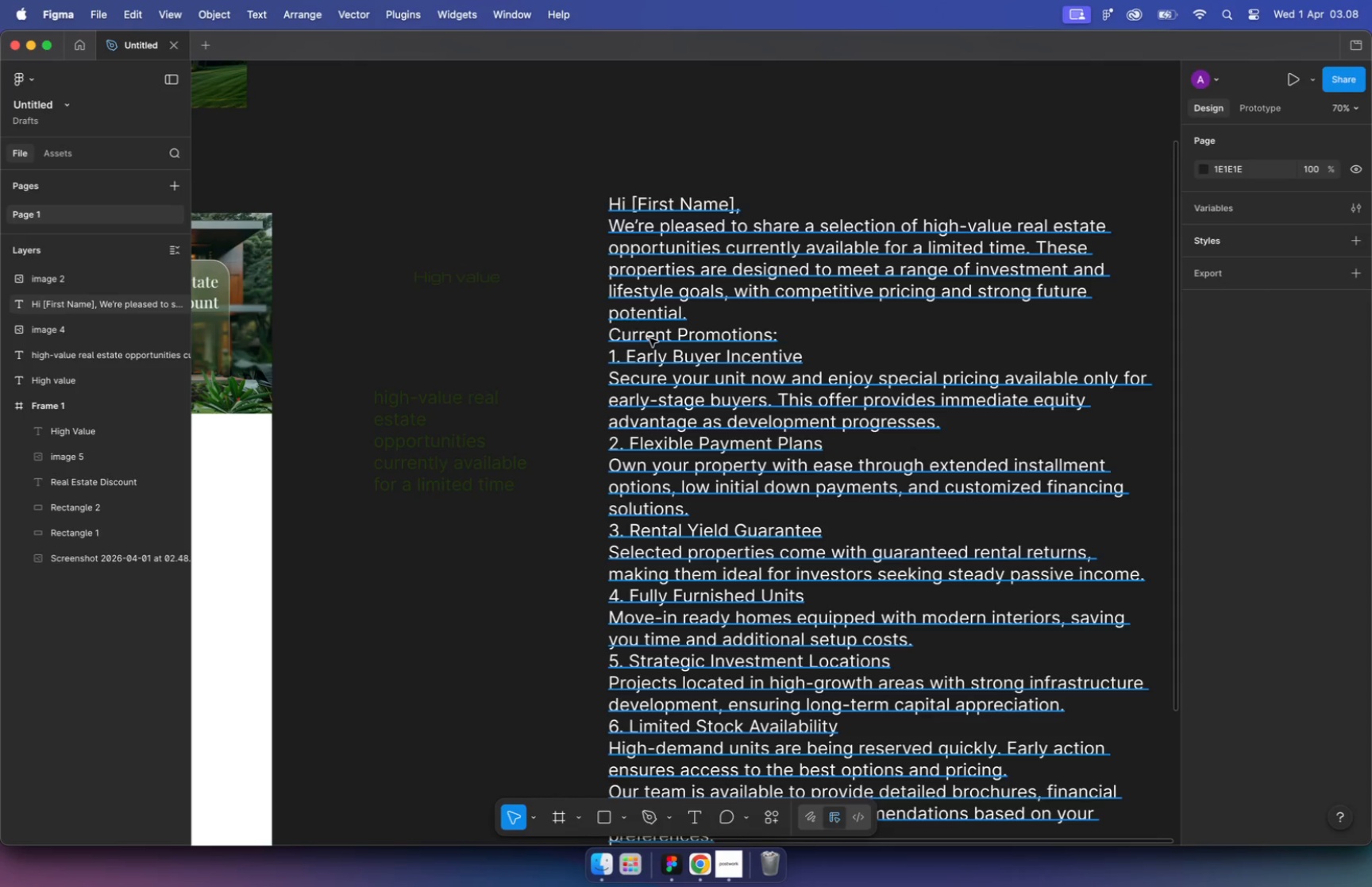 
hold_key(key=CommandLeft, duration=5.58)
scroll: coordinate [676, 342], scroll_direction: down, amount: 11.0
 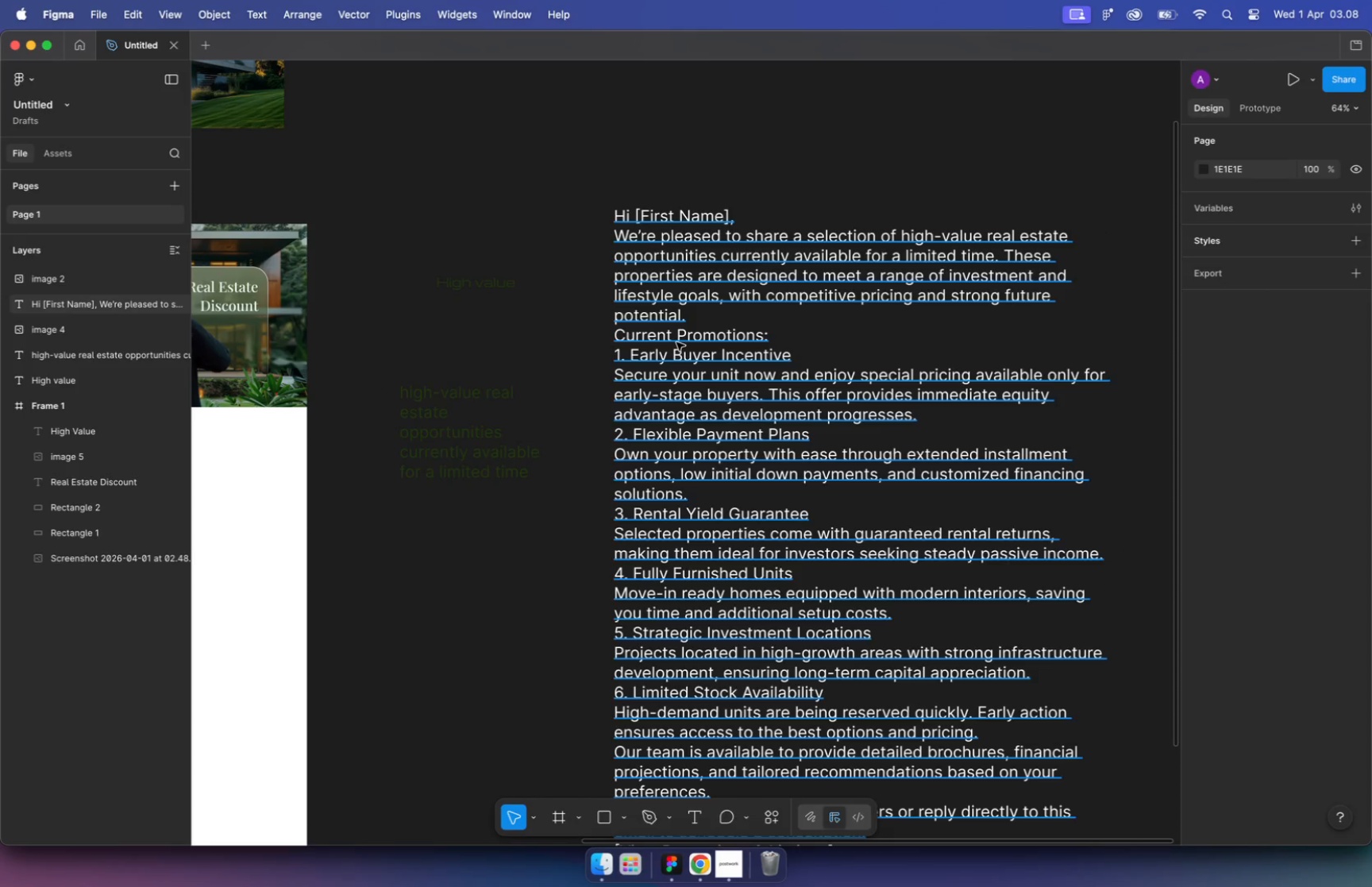 
left_click([619, 276])
 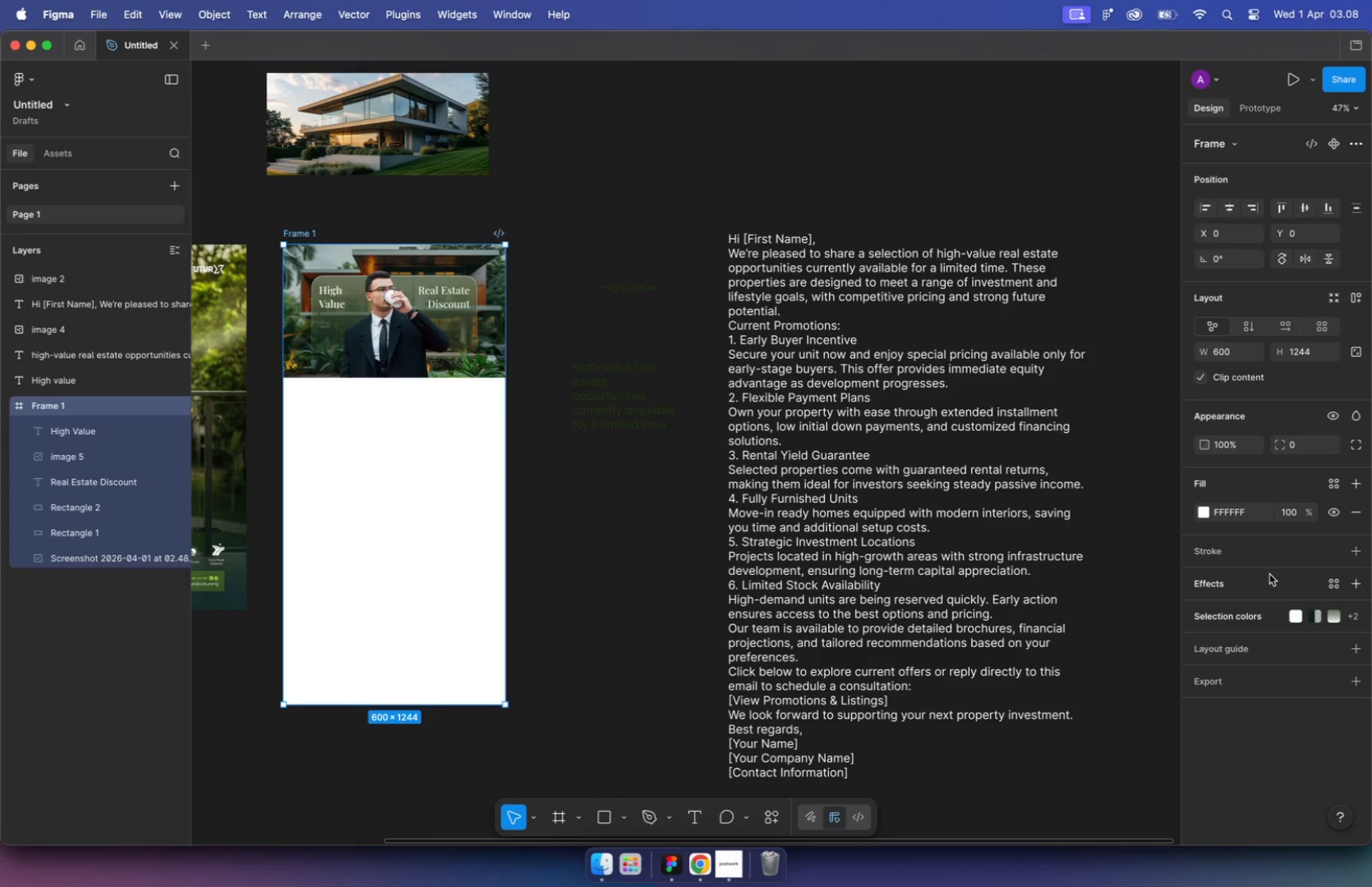 
scroll: coordinate [457, 368], scroll_direction: up, amount: 4.0
 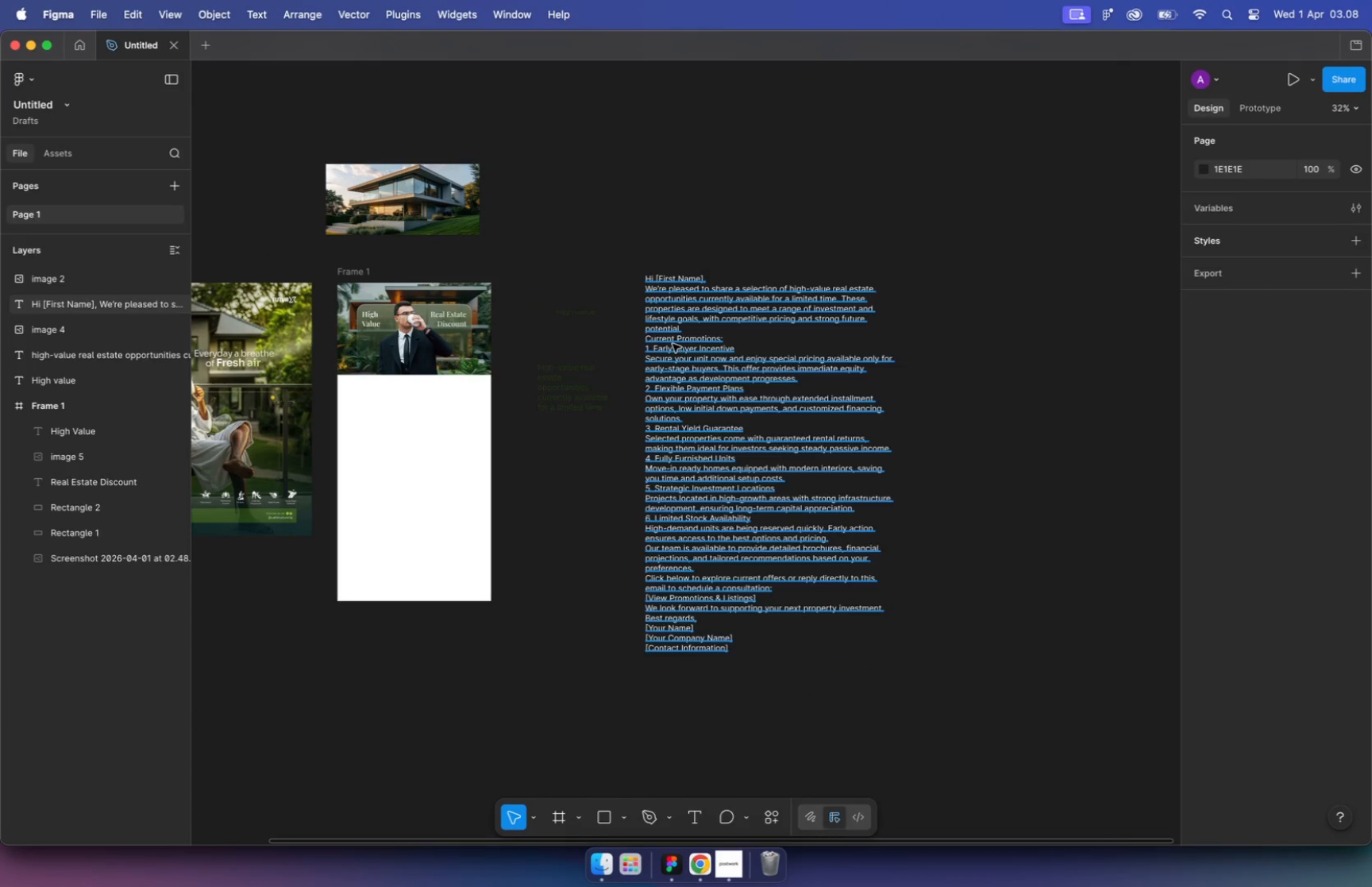 
wait(48.61)
 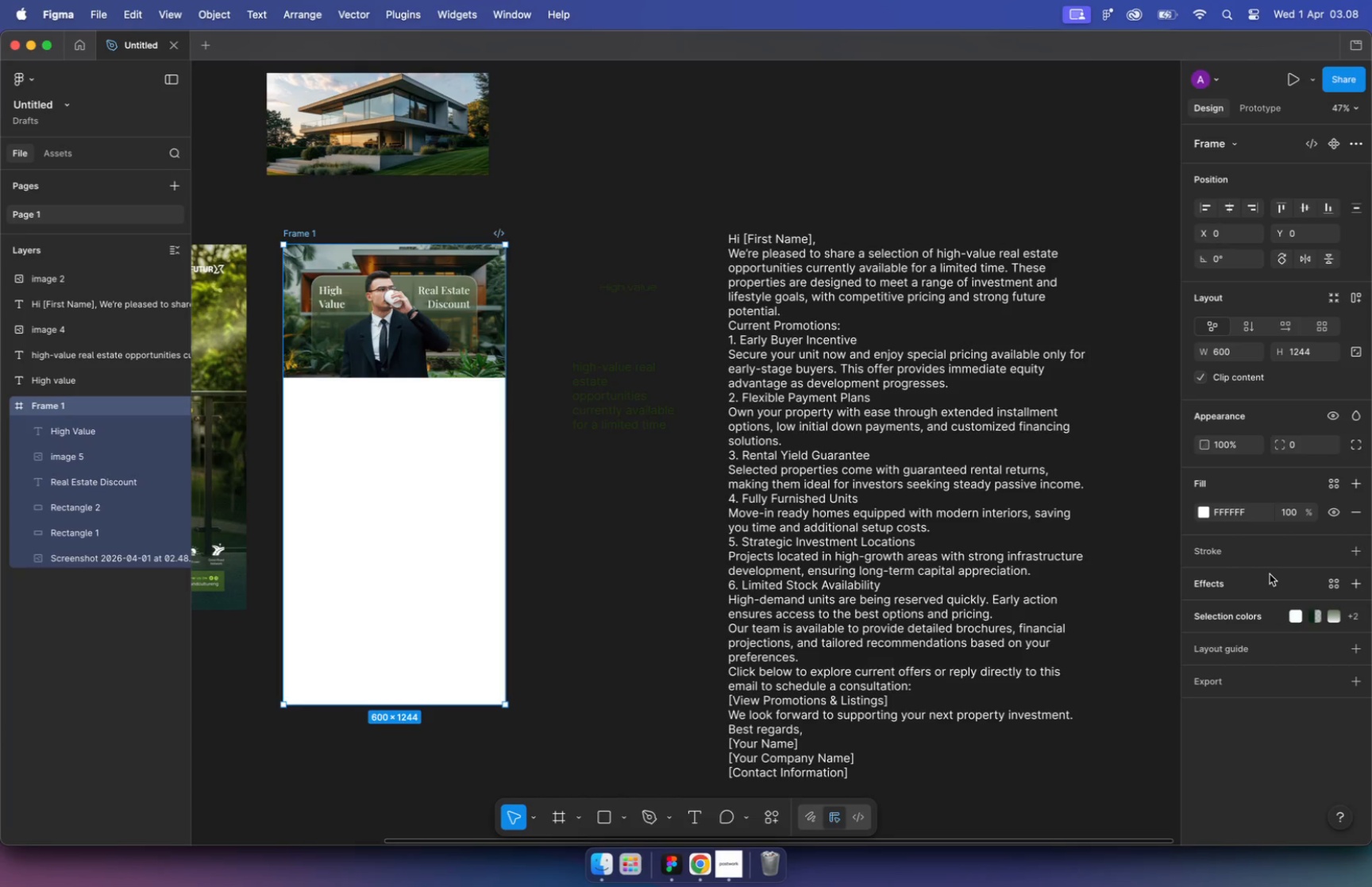 
hold_key(key=CommandLeft, duration=3.61)
scroll: coordinate [486, 422], scroll_direction: up, amount: 10.0
 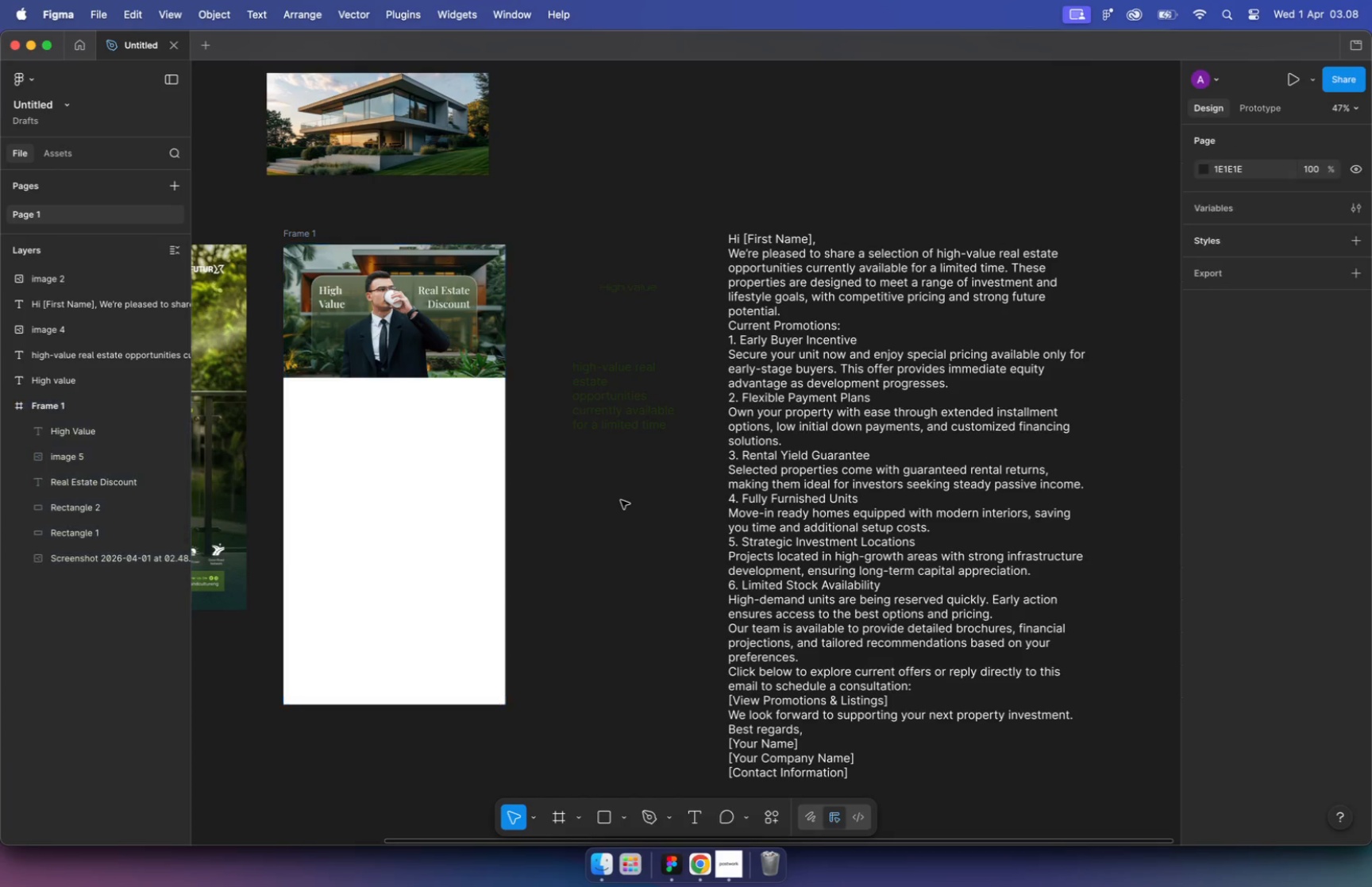 
scroll: coordinate [905, 449], scroll_direction: down, amount: 3.0
 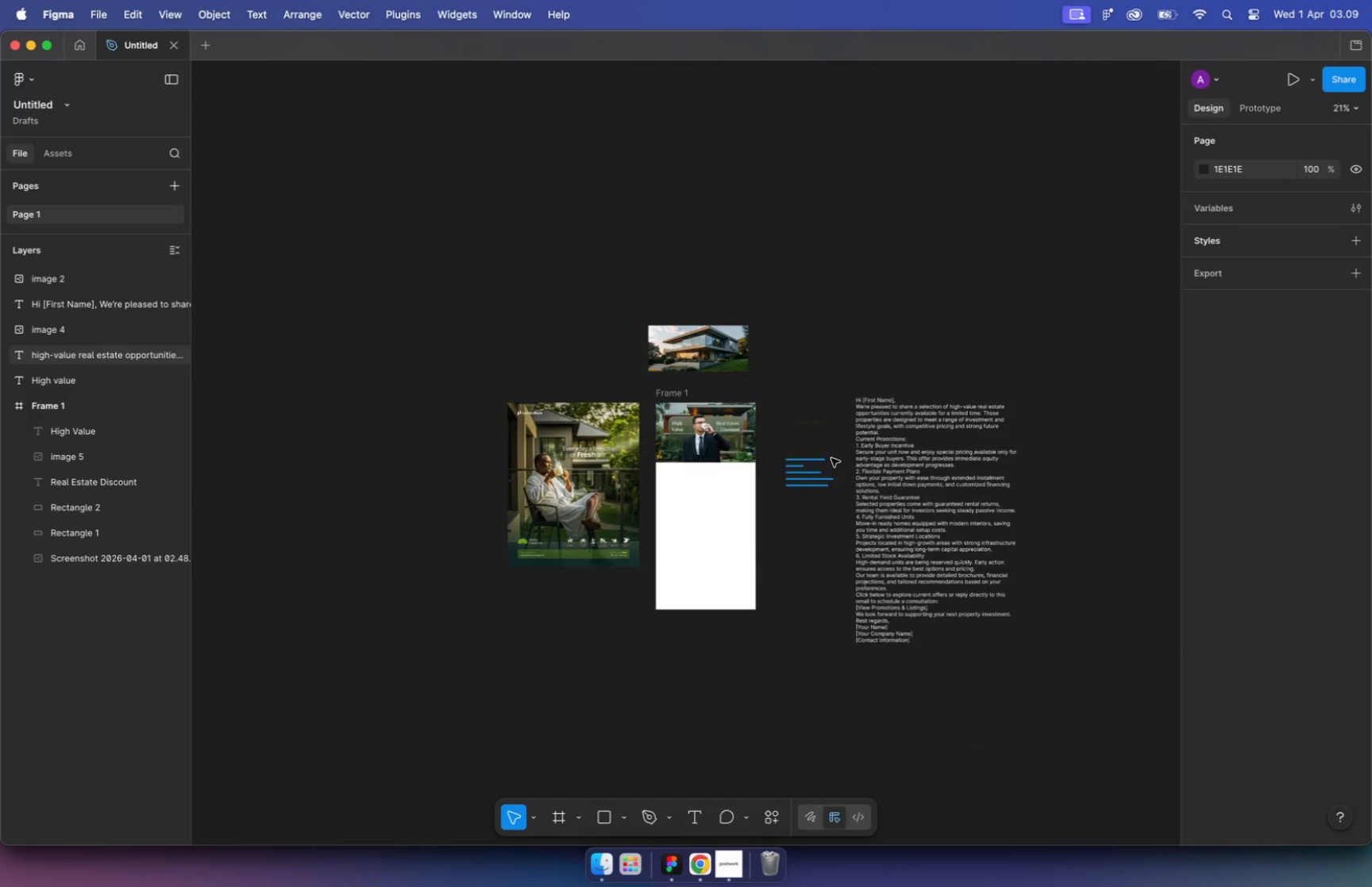 
left_click([798, 416])
 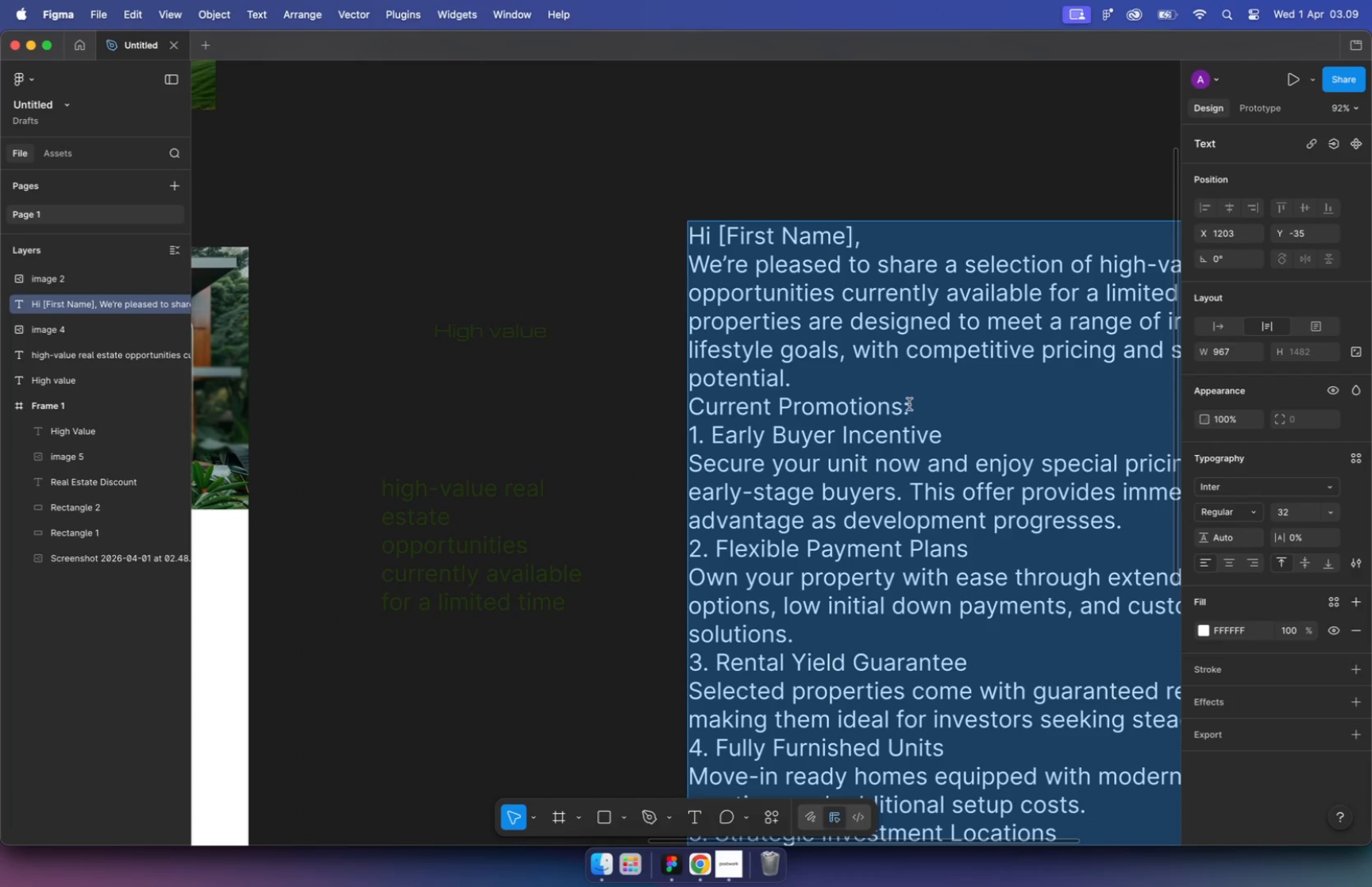 
left_click([900, 405])
 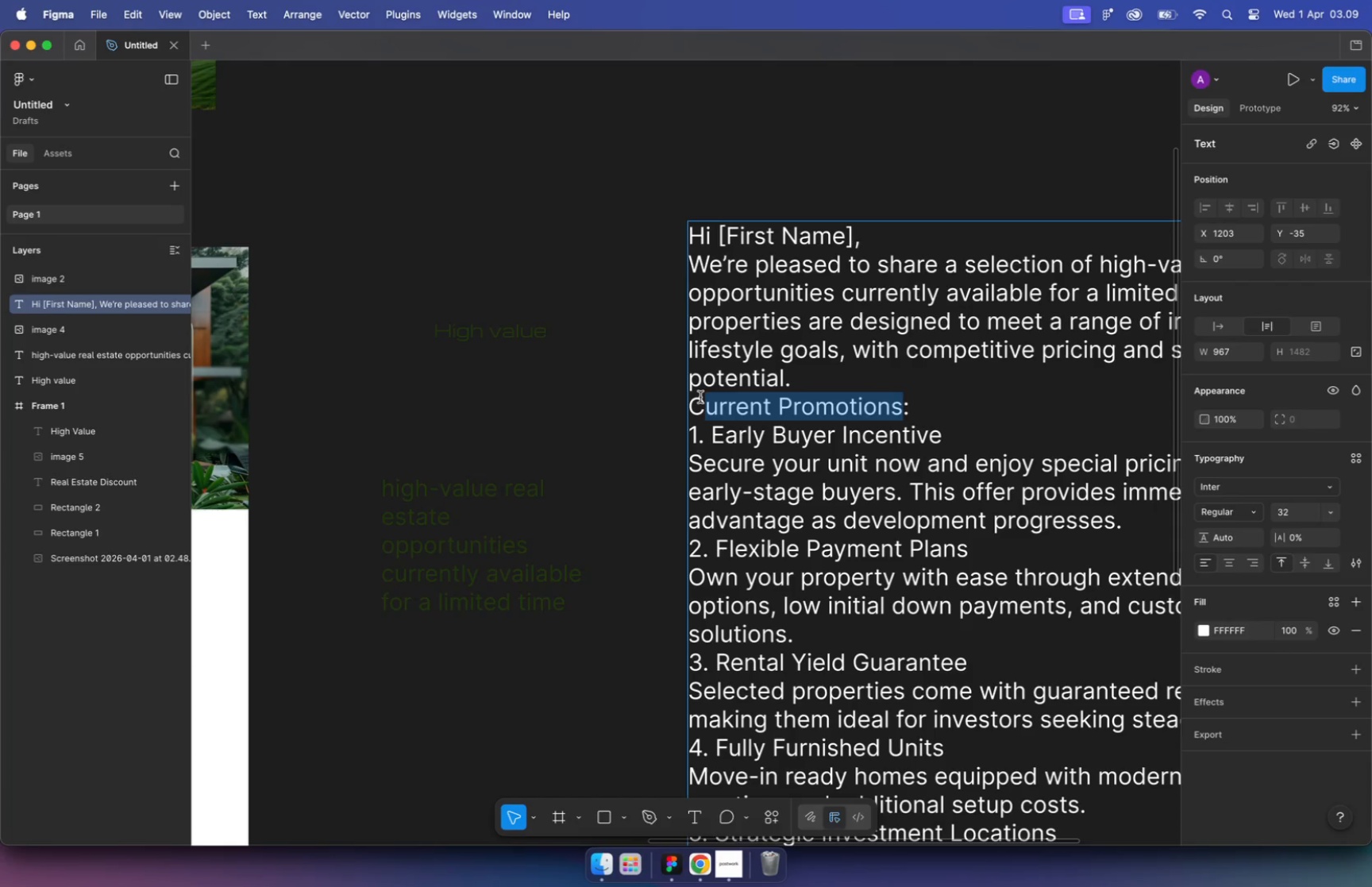 
left_click_drag(start_coordinate=[901, 405], to_coordinate=[698, 397])
 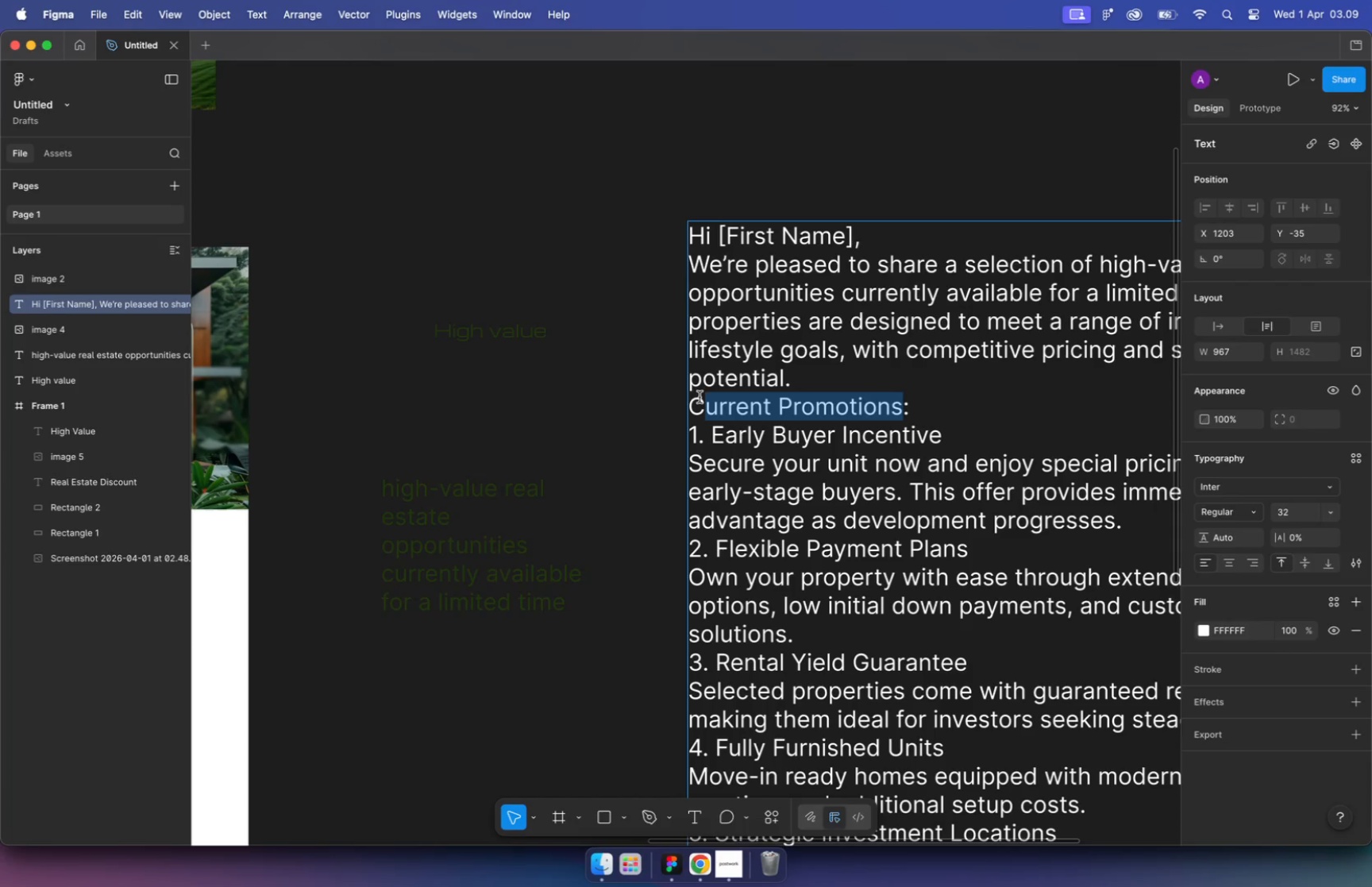 
left_click([715, 435])
 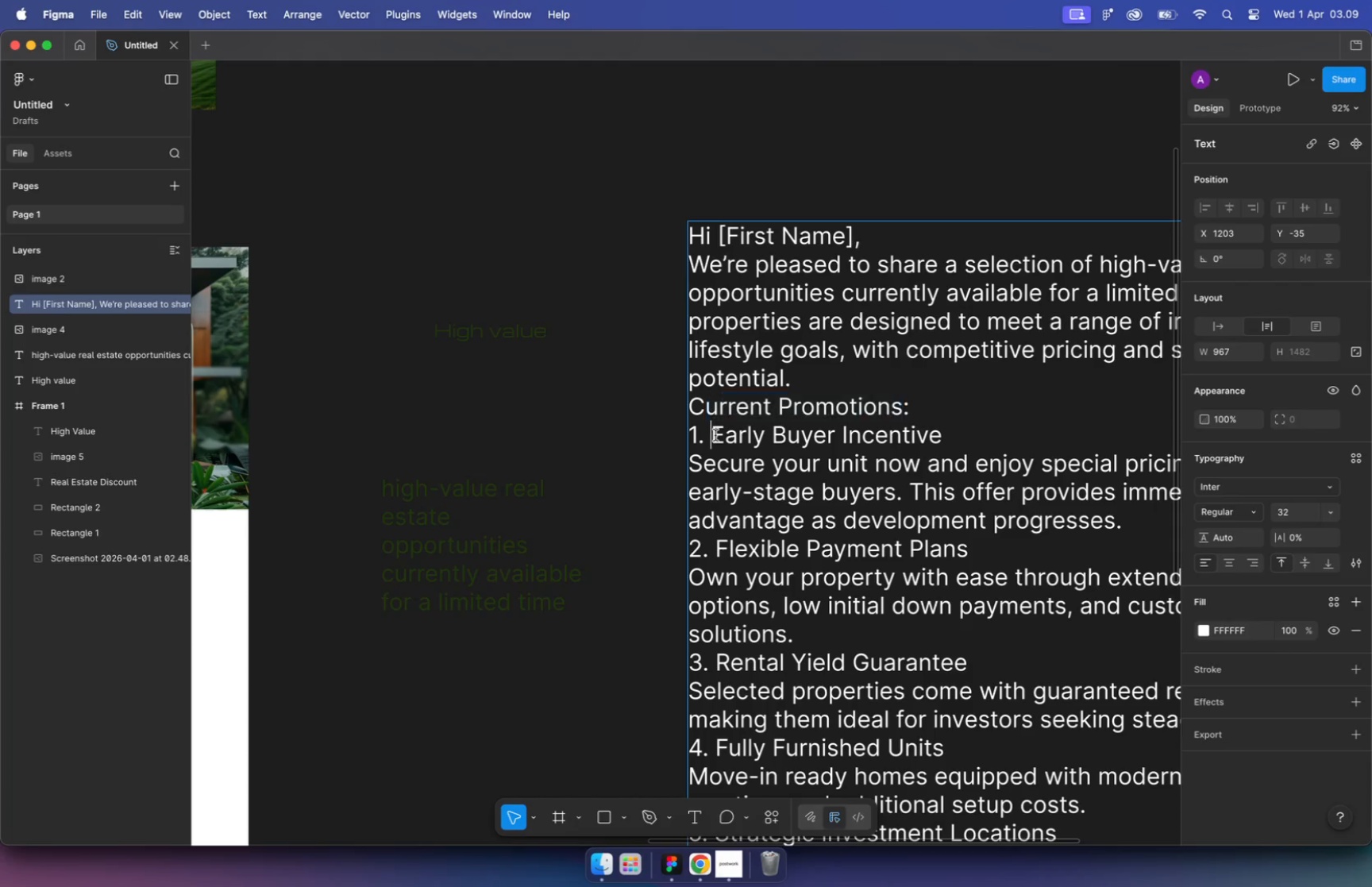 
left_click_drag(start_coordinate=[714, 434], to_coordinate=[940, 436])
 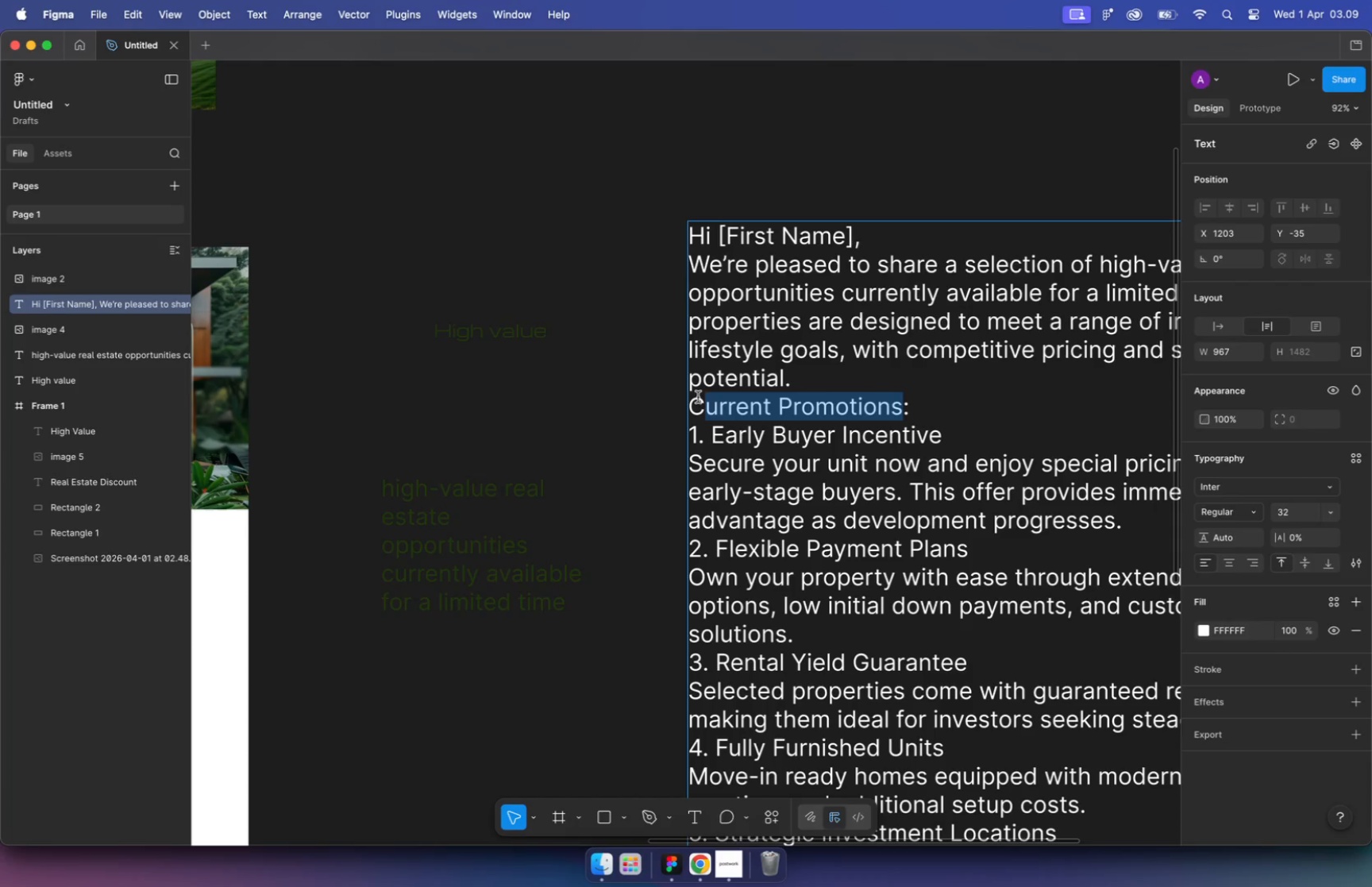 
key(Meta+CommandLeft)
 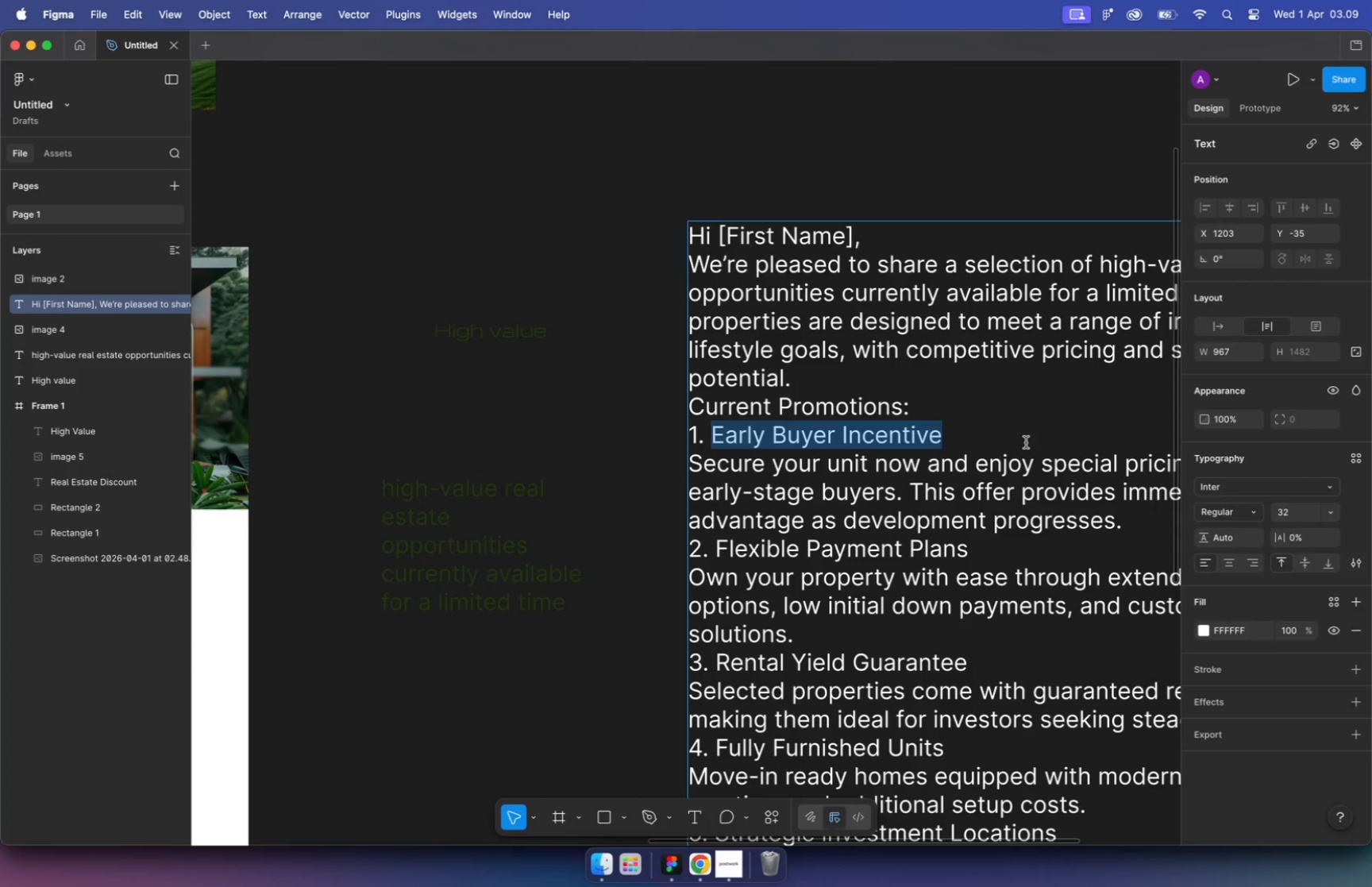 
key(Meta+C)
 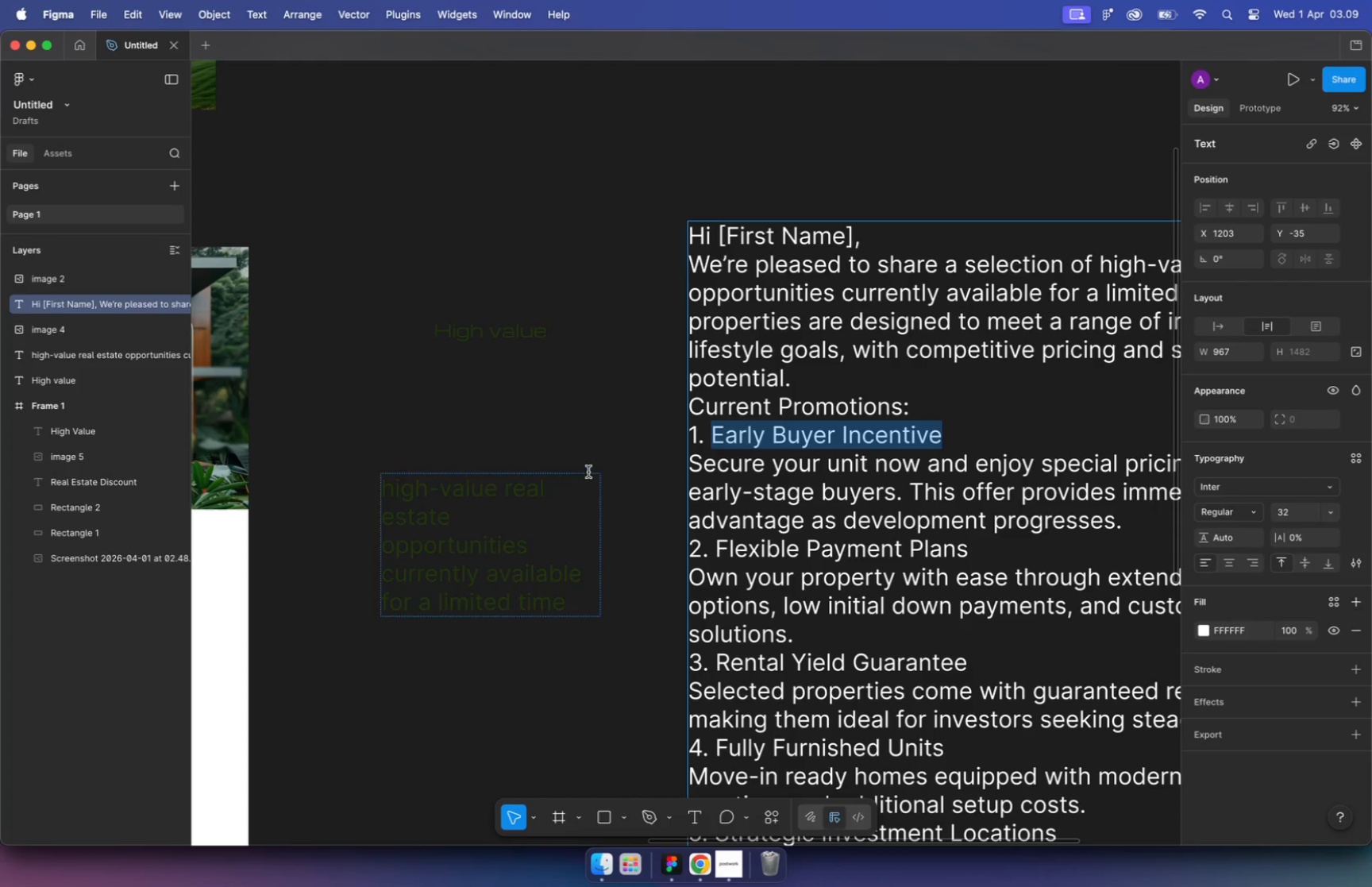 
hold_key(key=CommandLeft, duration=2.06)
scroll: coordinate [544, 478], scroll_direction: up, amount: 4.0
 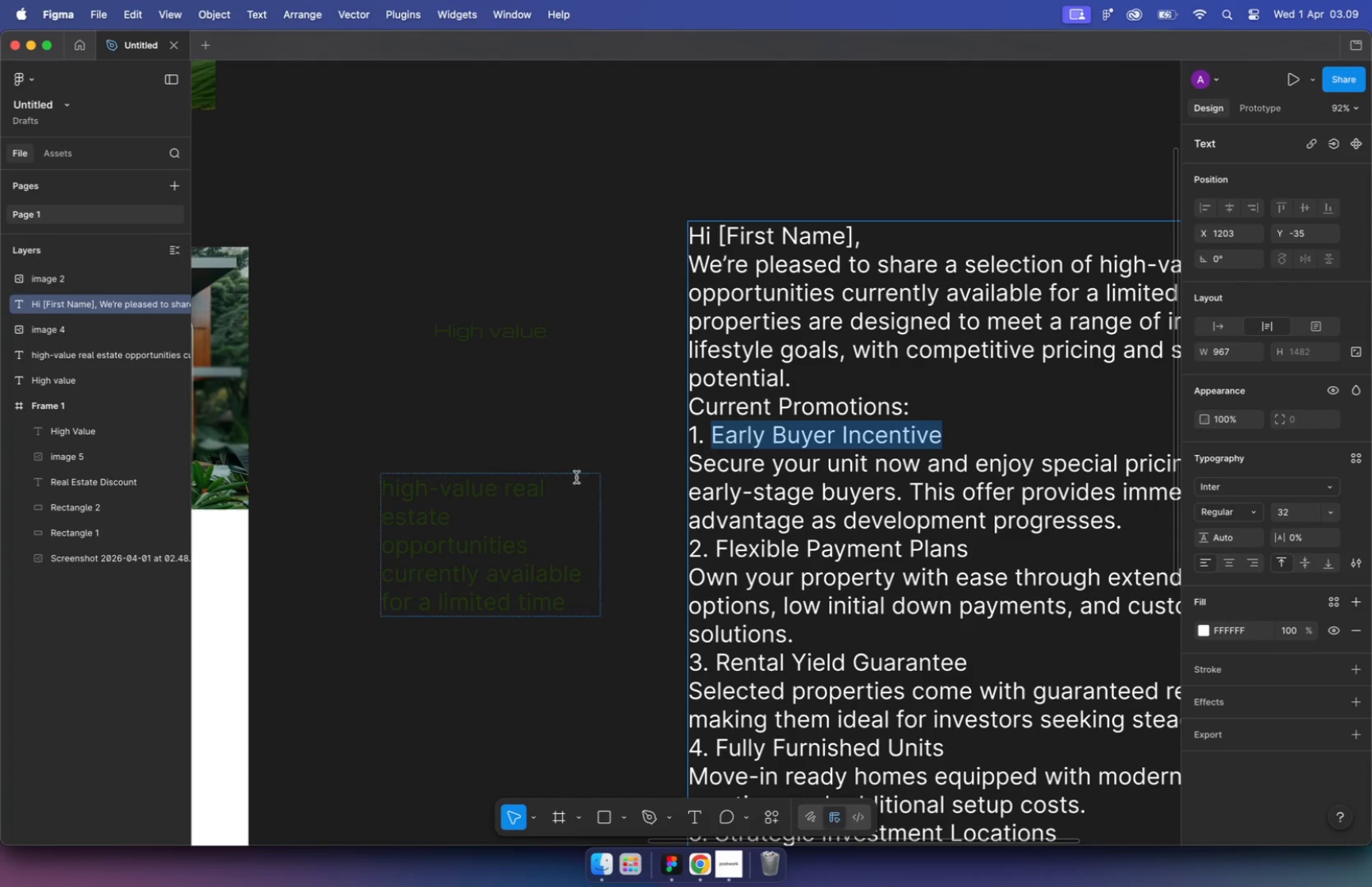 
hold_key(key=CommandLeft, duration=0.37)
scroll: coordinate [568, 504], scroll_direction: down, amount: 10.0
 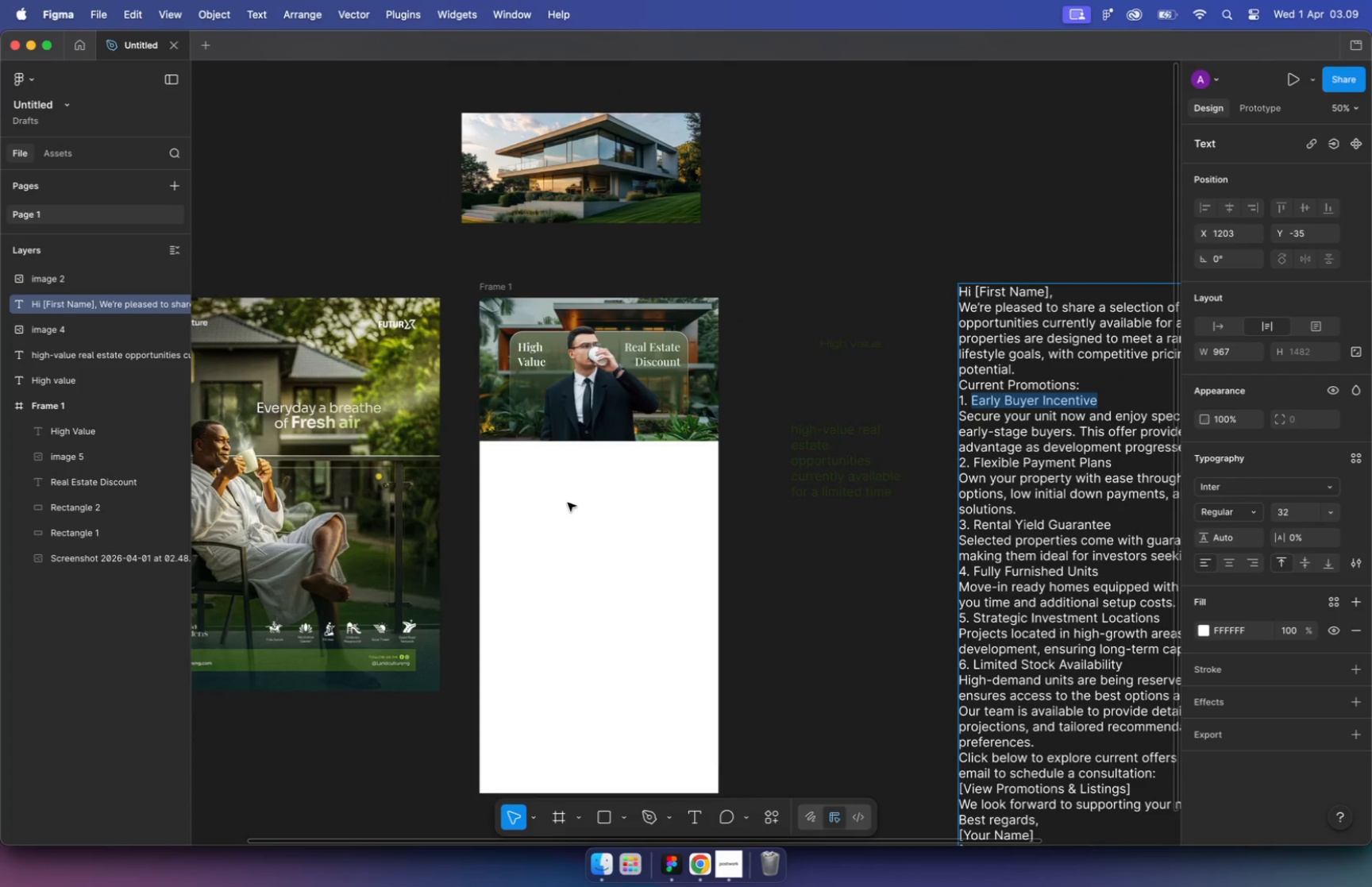 
left_click([497, 283])
 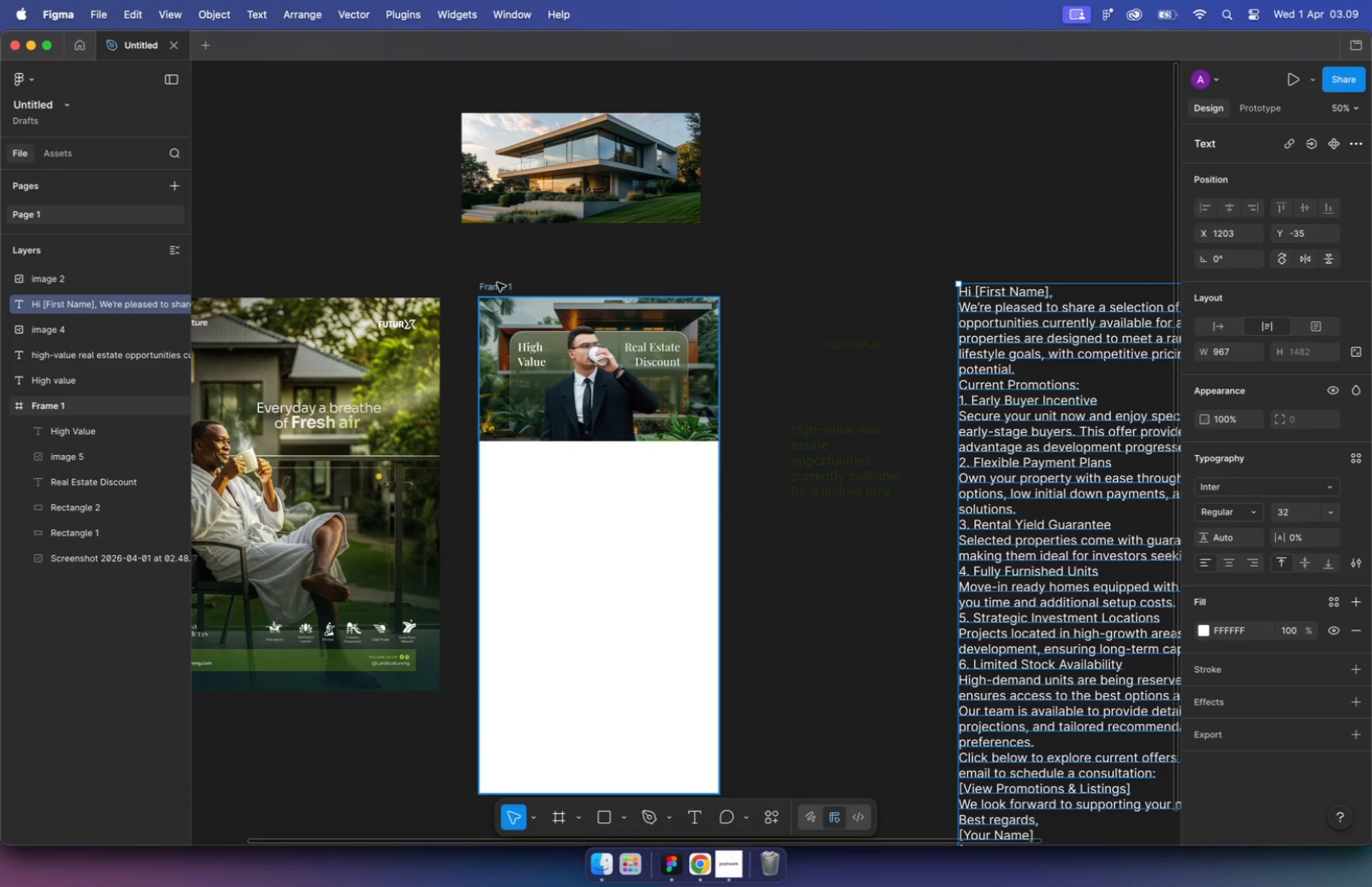 
scroll: coordinate [1246, 462], scroll_direction: down, amount: 1.0